 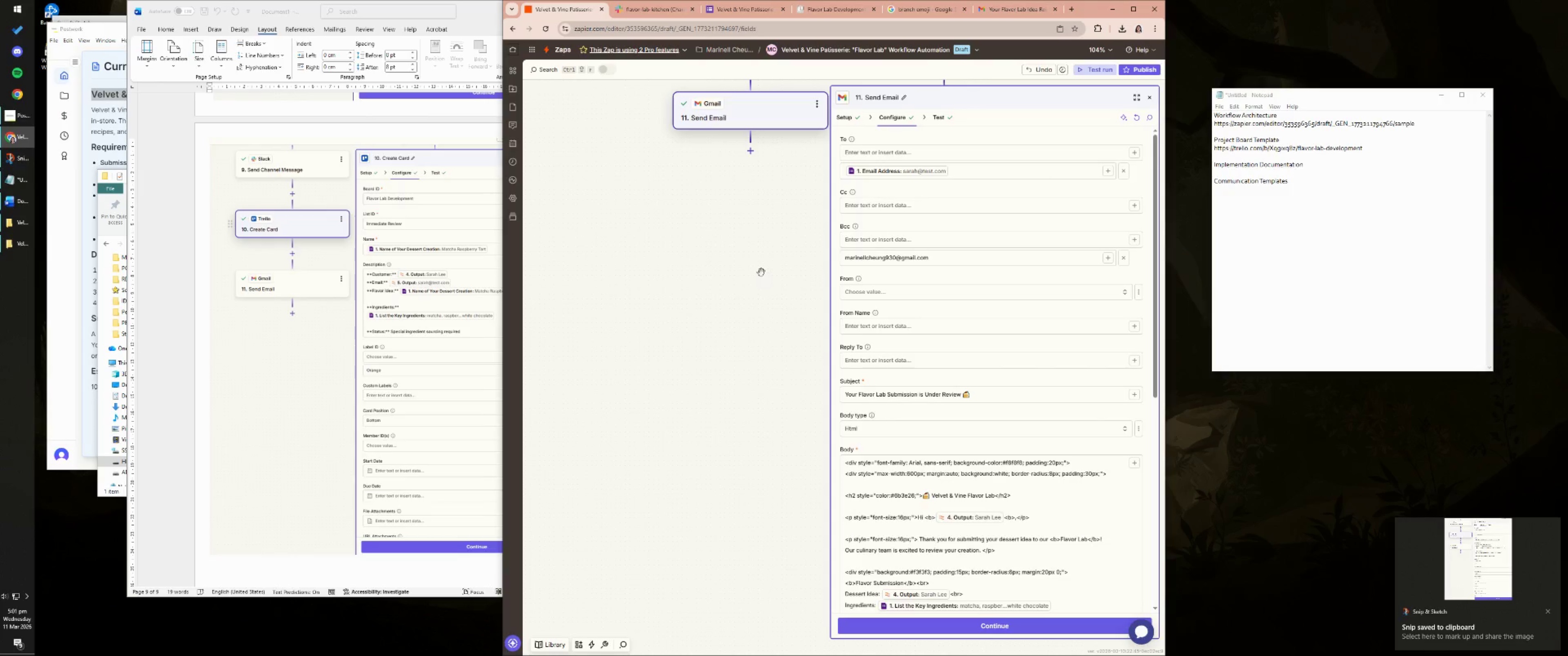 
key(Meta+Shift+S)
 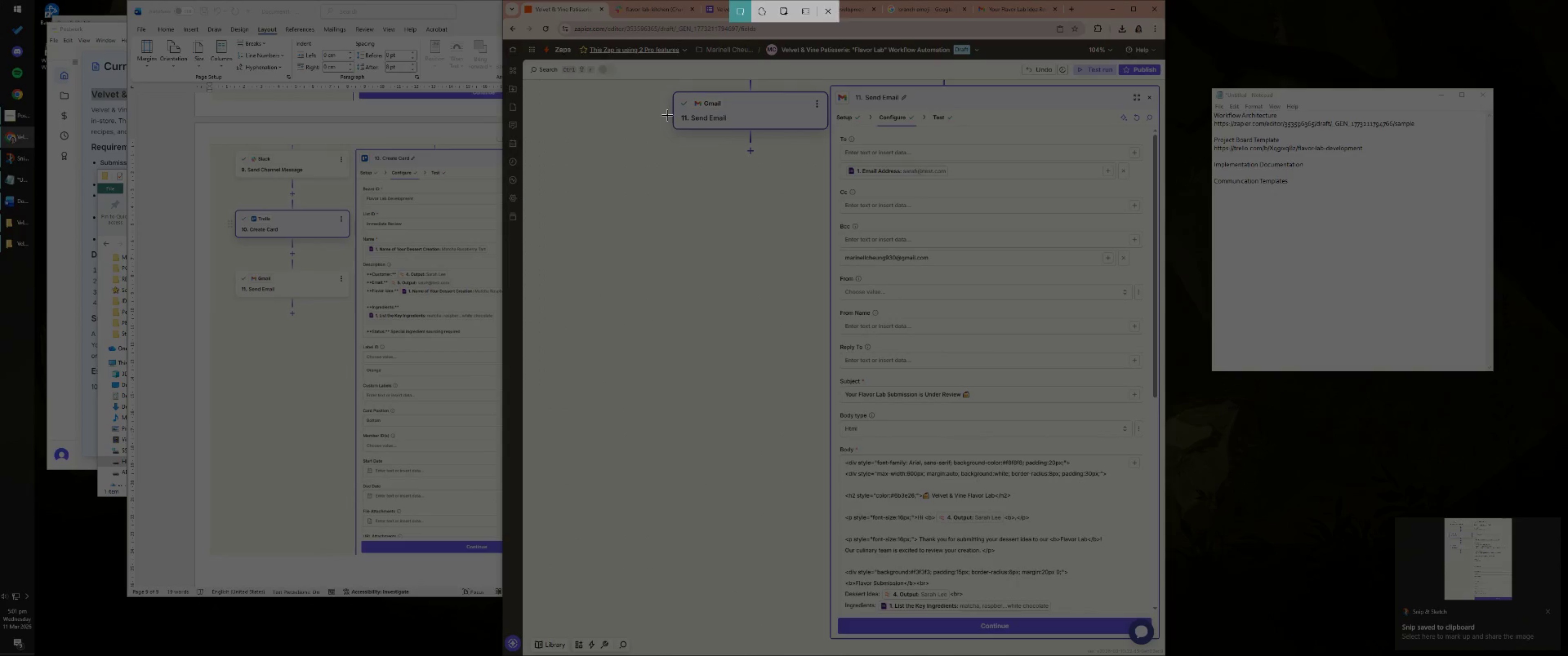 
left_click_drag(start_coordinate=[647, 71], to_coordinate=[1123, 642])
 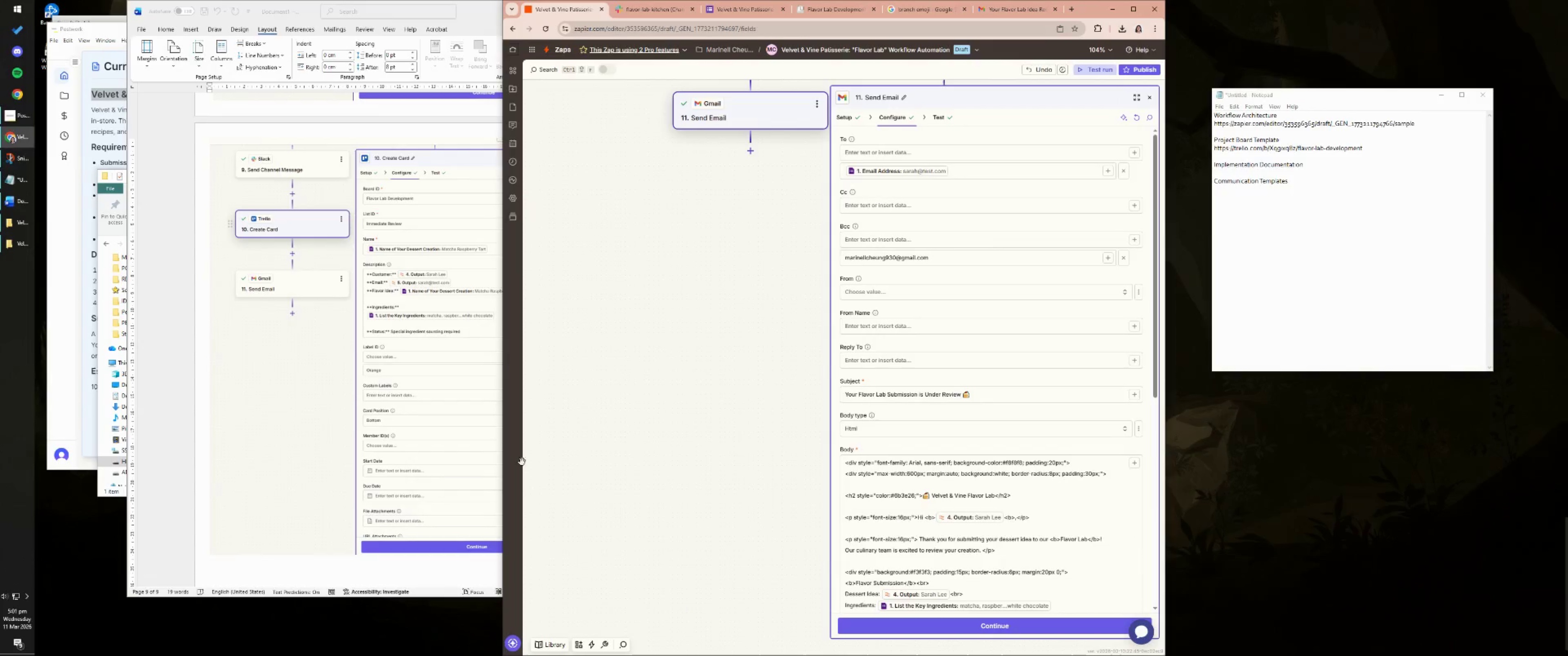 
scroll: coordinate [410, 457], scroll_direction: down, amount: 11.0
 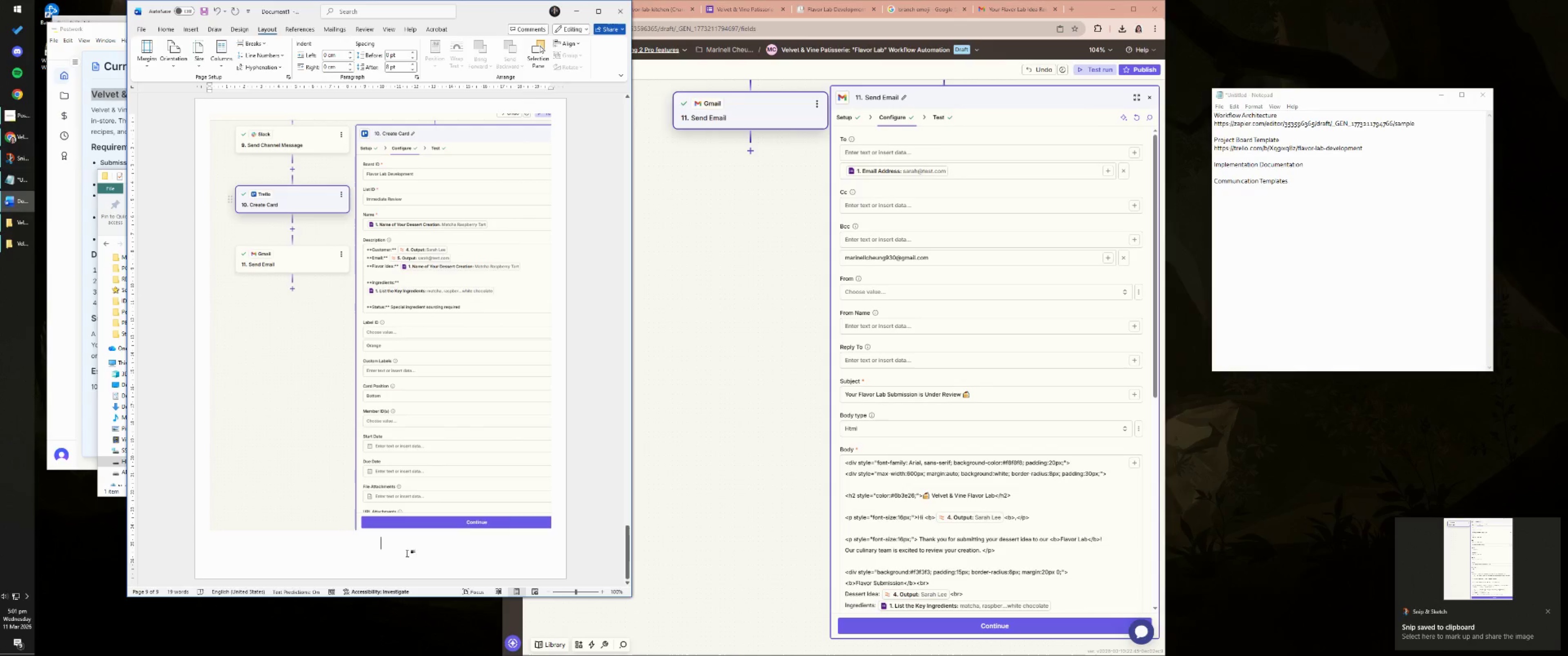 
key(Control+ControlLeft)
 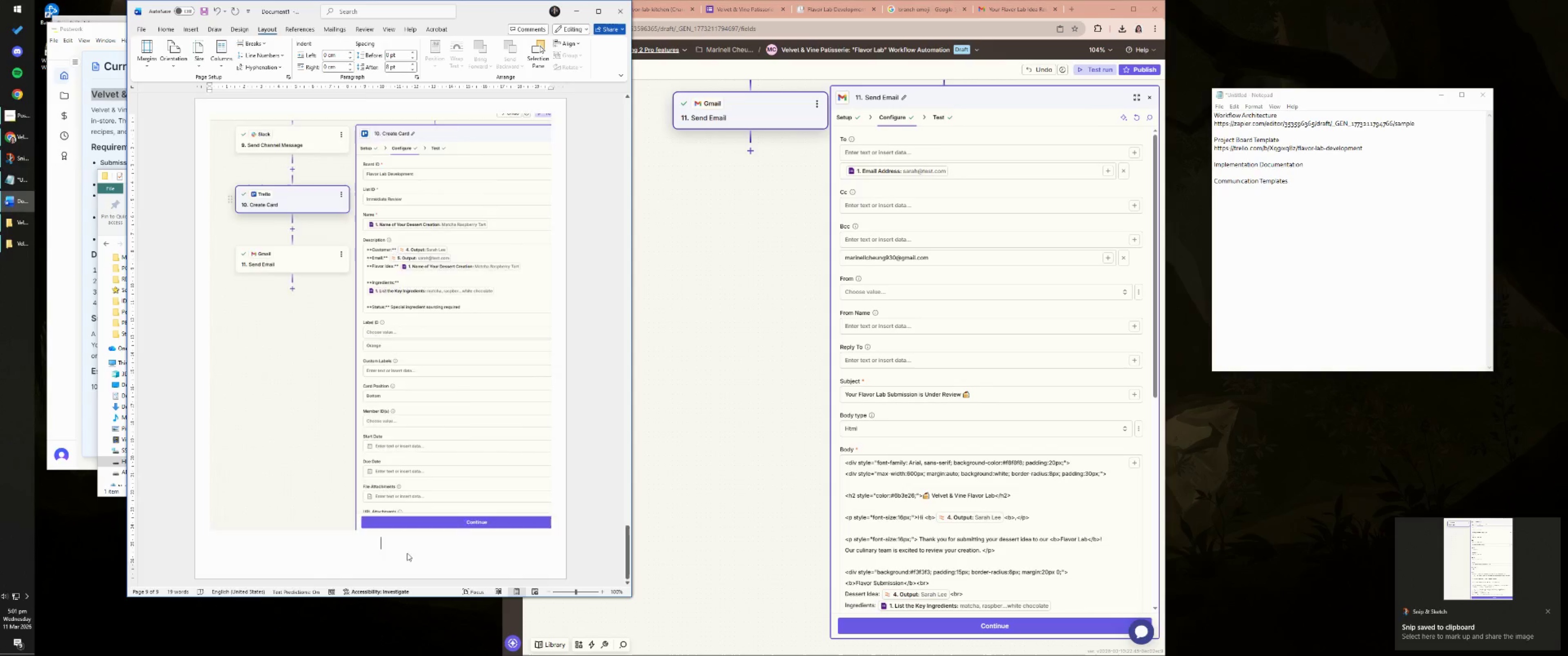 
key(Control+V)
 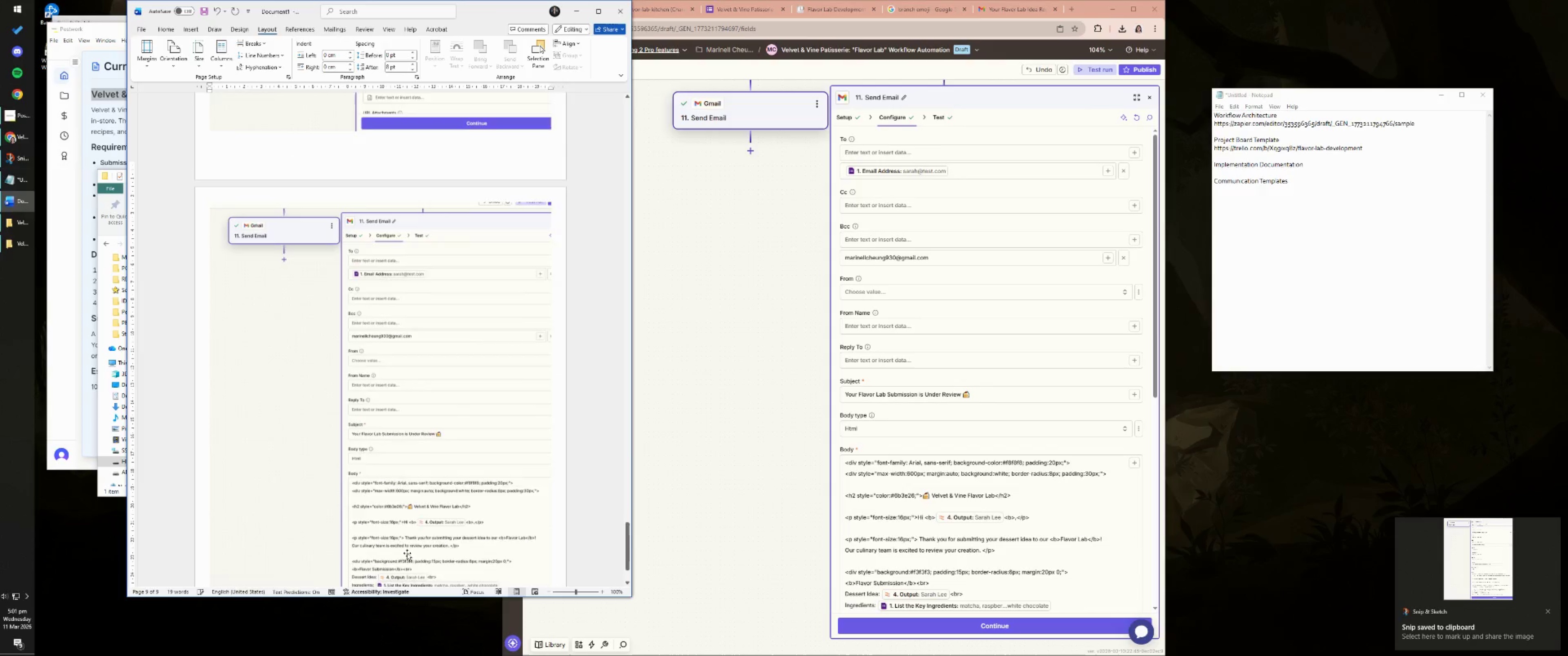 
key(NumpadEnter)
 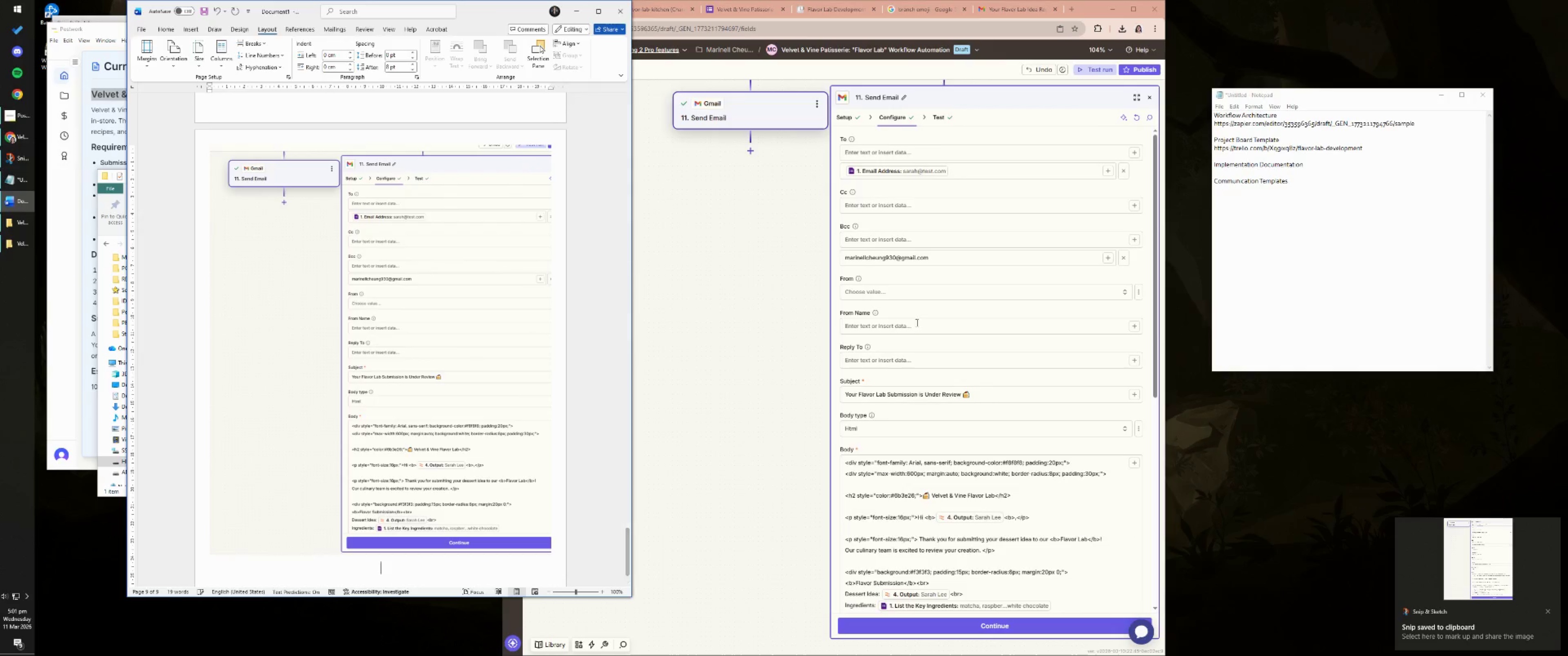 
scroll: coordinate [1082, 399], scroll_direction: down, amount: 7.0
 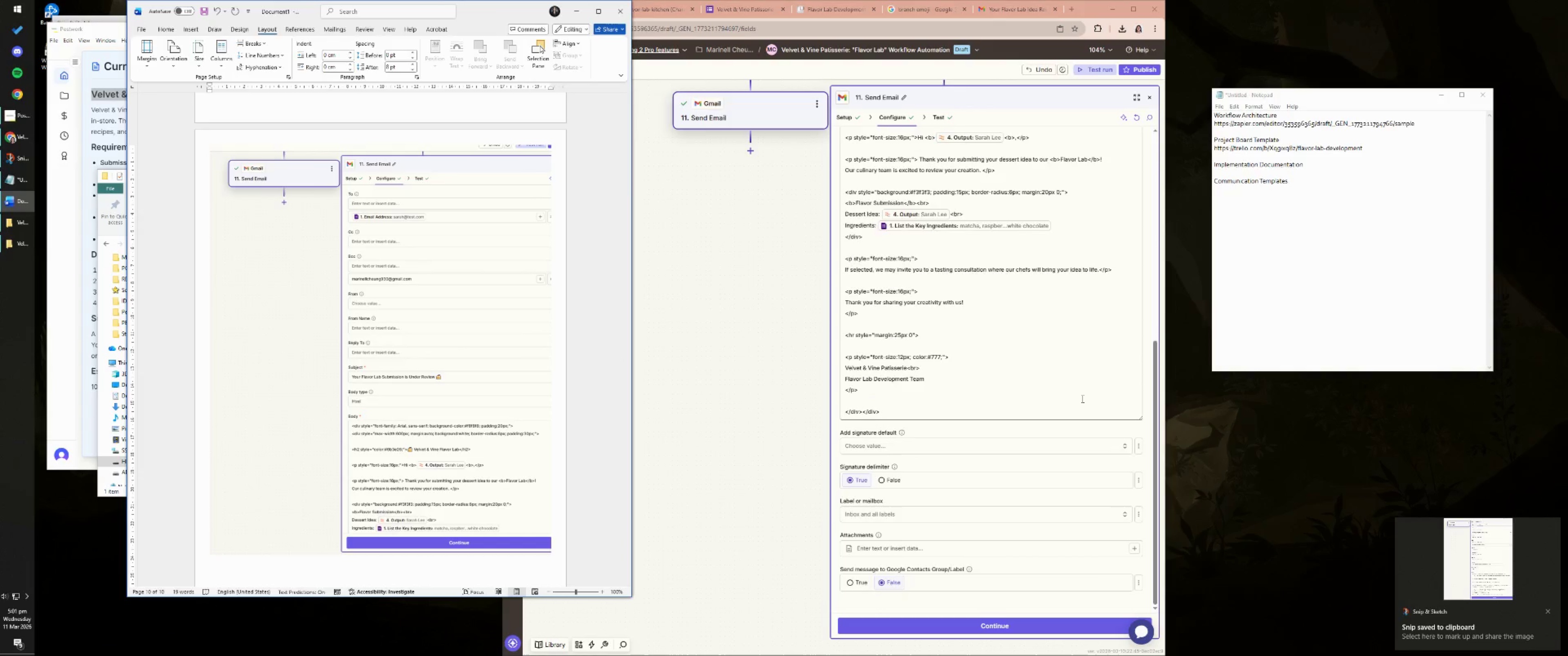 
scroll: coordinate [1082, 399], scroll_direction: up, amount: 1.0
 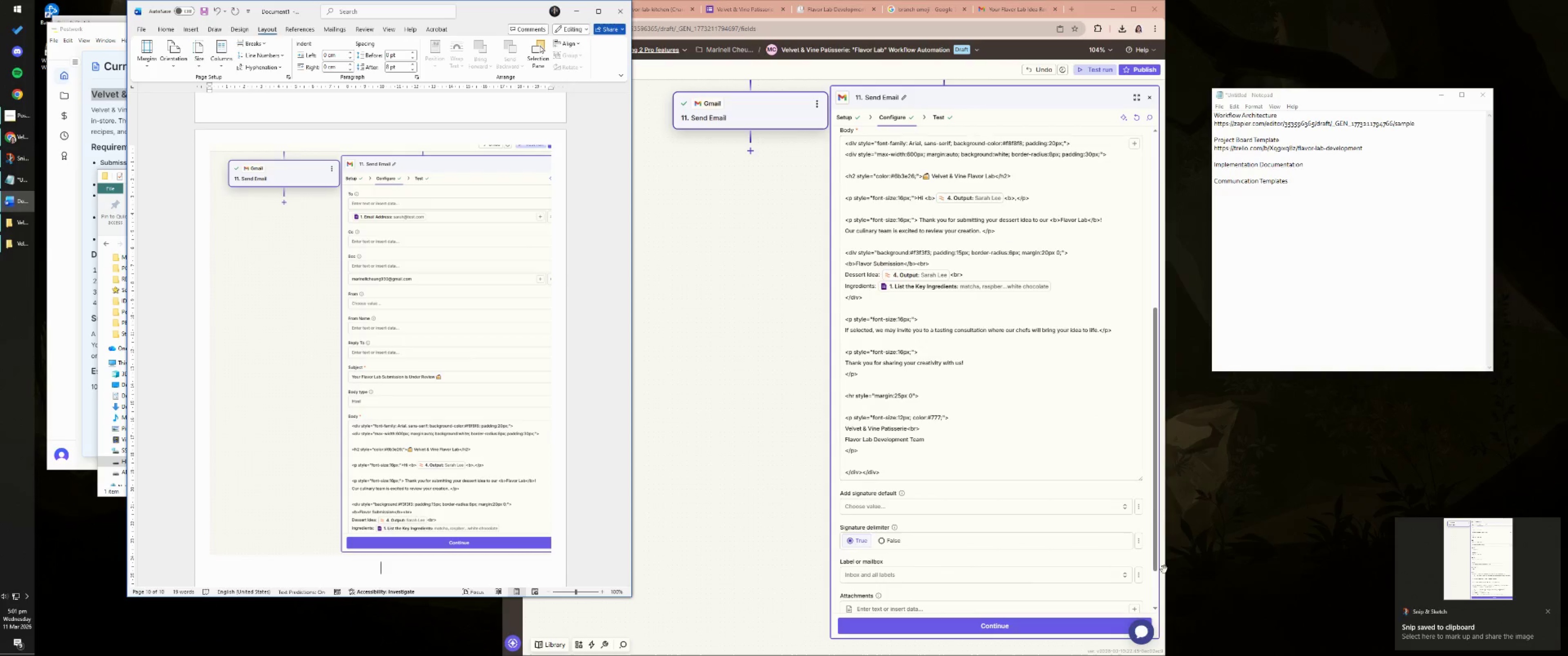 
key(Meta+MetaLeft)
 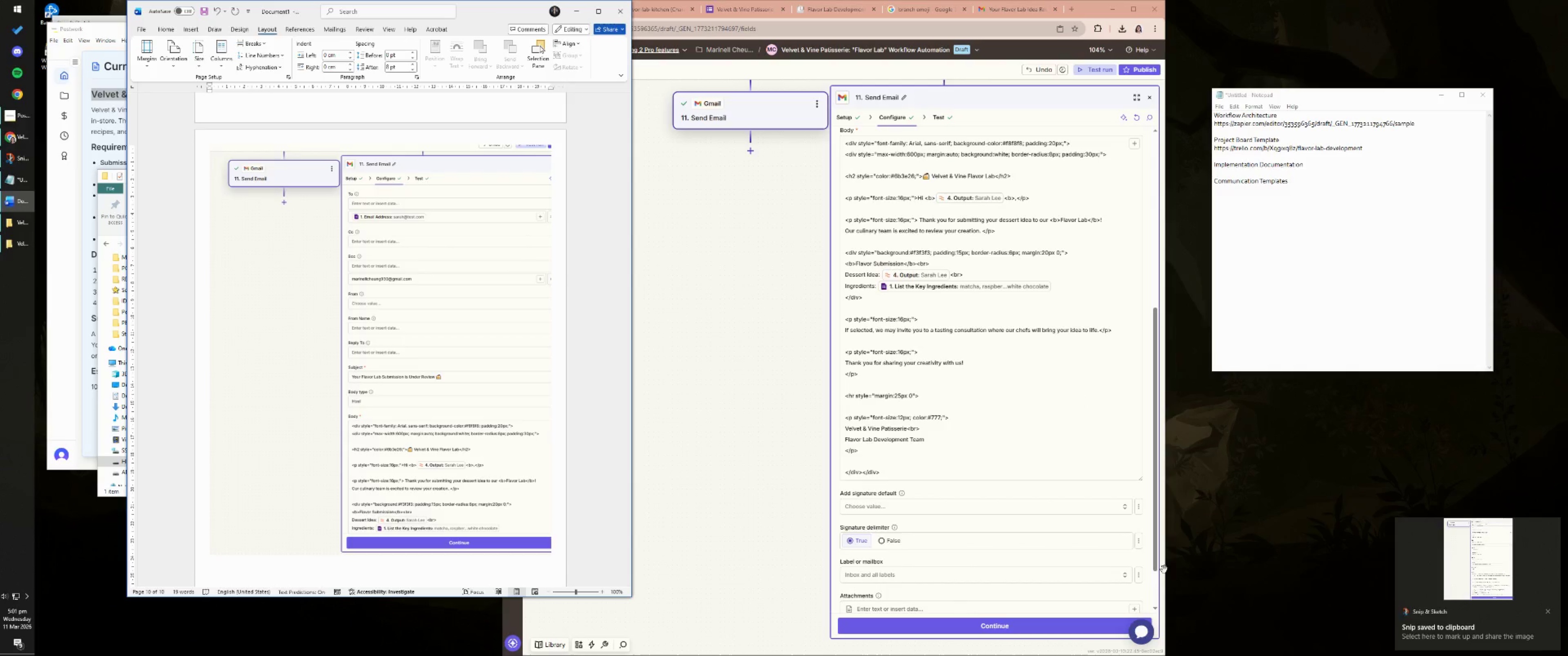 
key(Meta+Shift+ShiftLeft)
 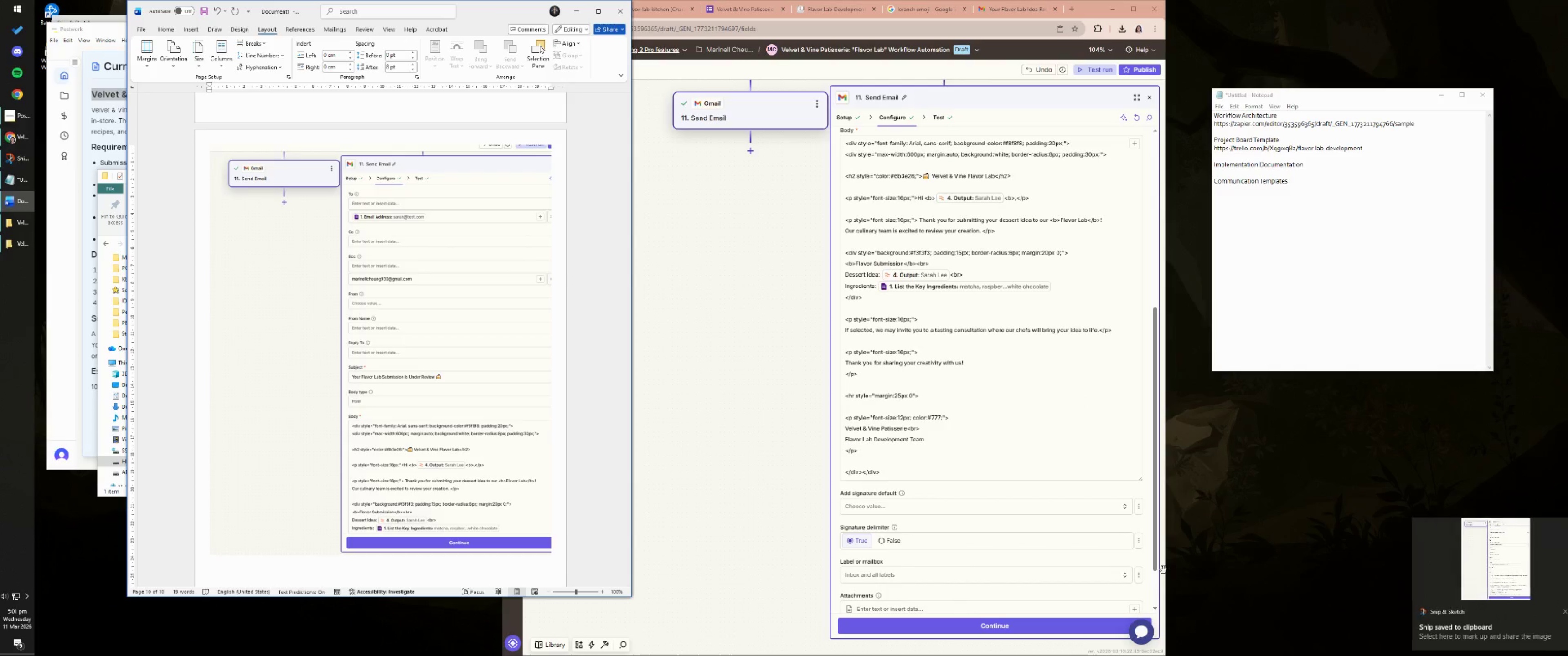 
key(Meta+Shift+S)
 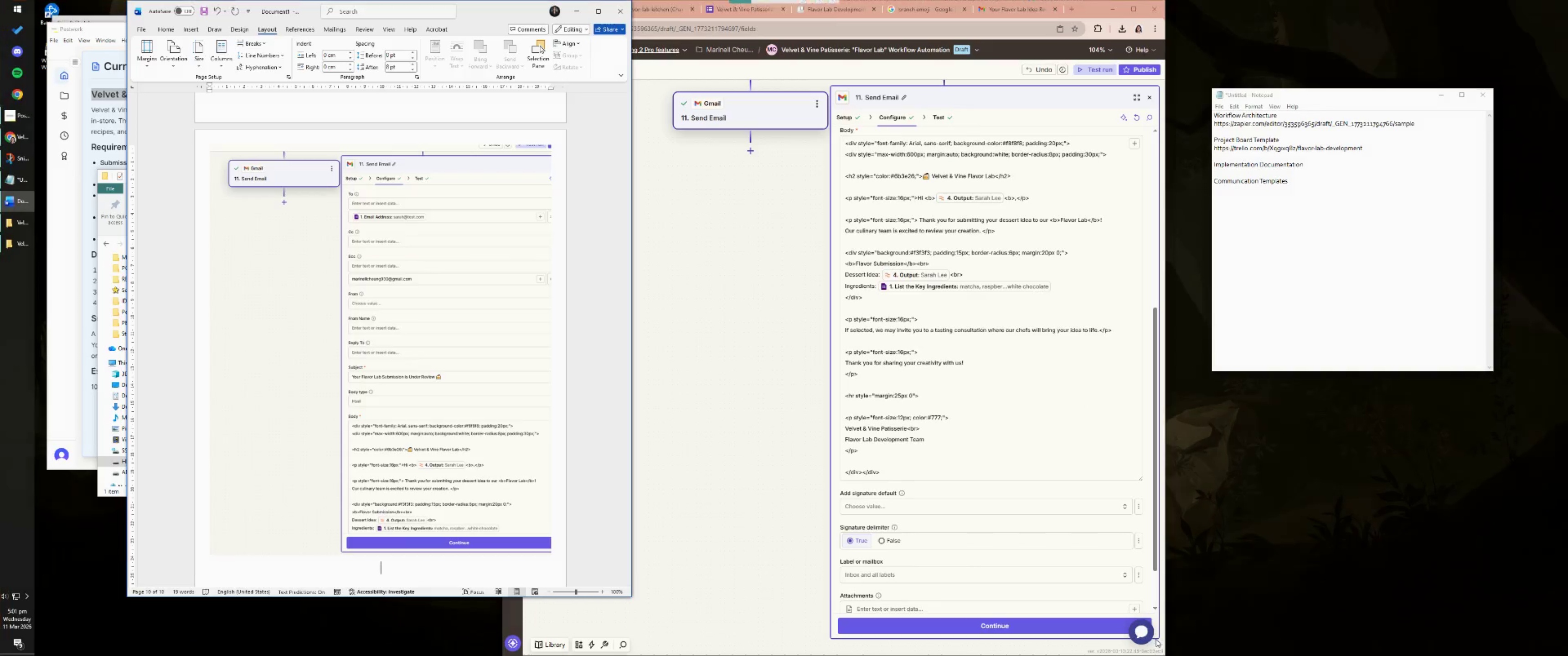 
left_click_drag(start_coordinate=[1156, 641], to_coordinate=[651, 79])
 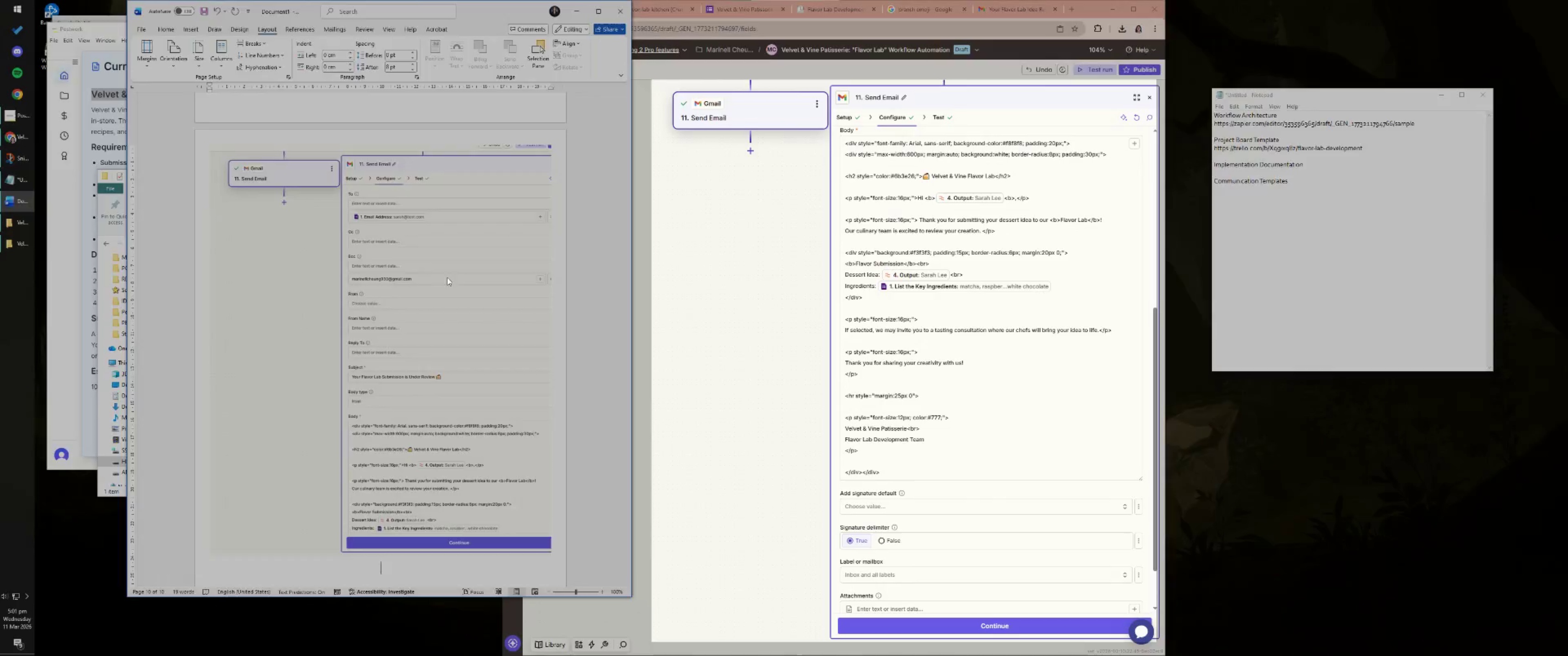 
scroll: coordinate [351, 402], scroll_direction: down, amount: 6.0
 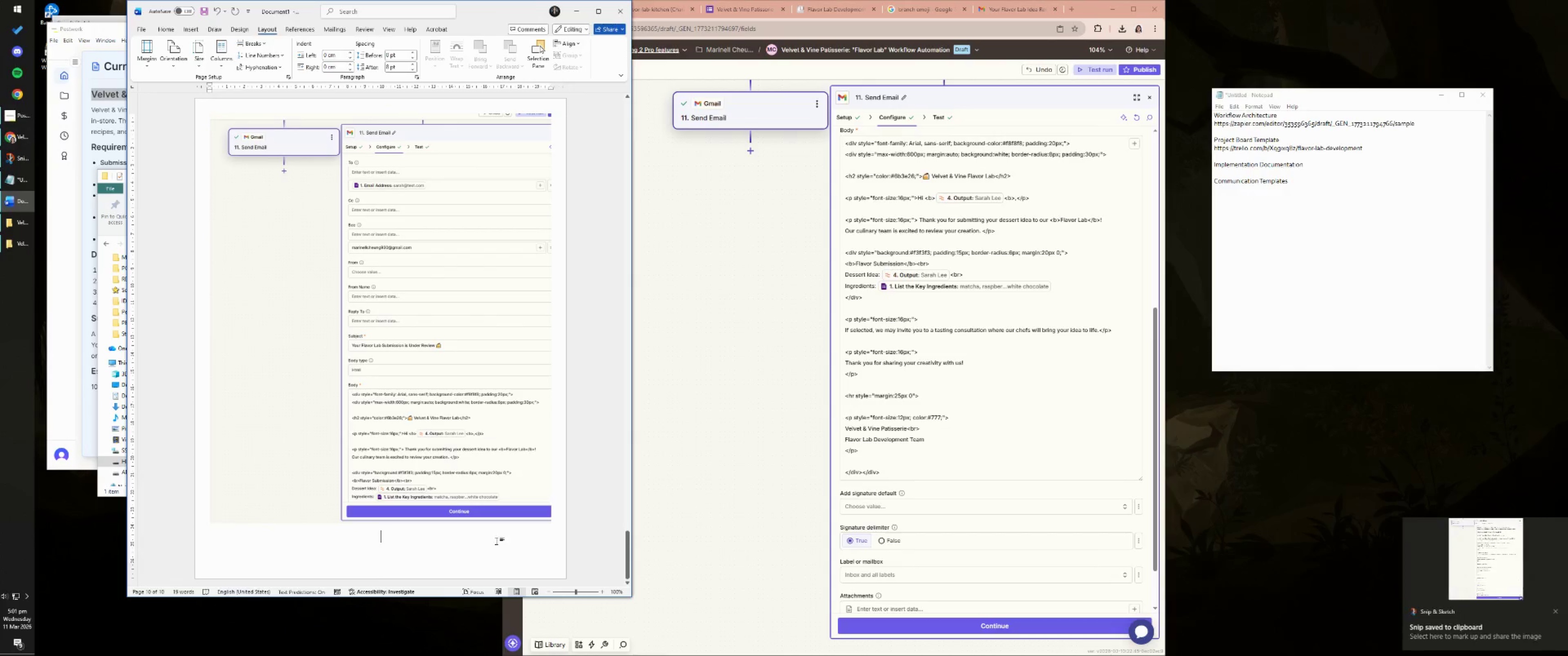 
key(Control+ControlLeft)
 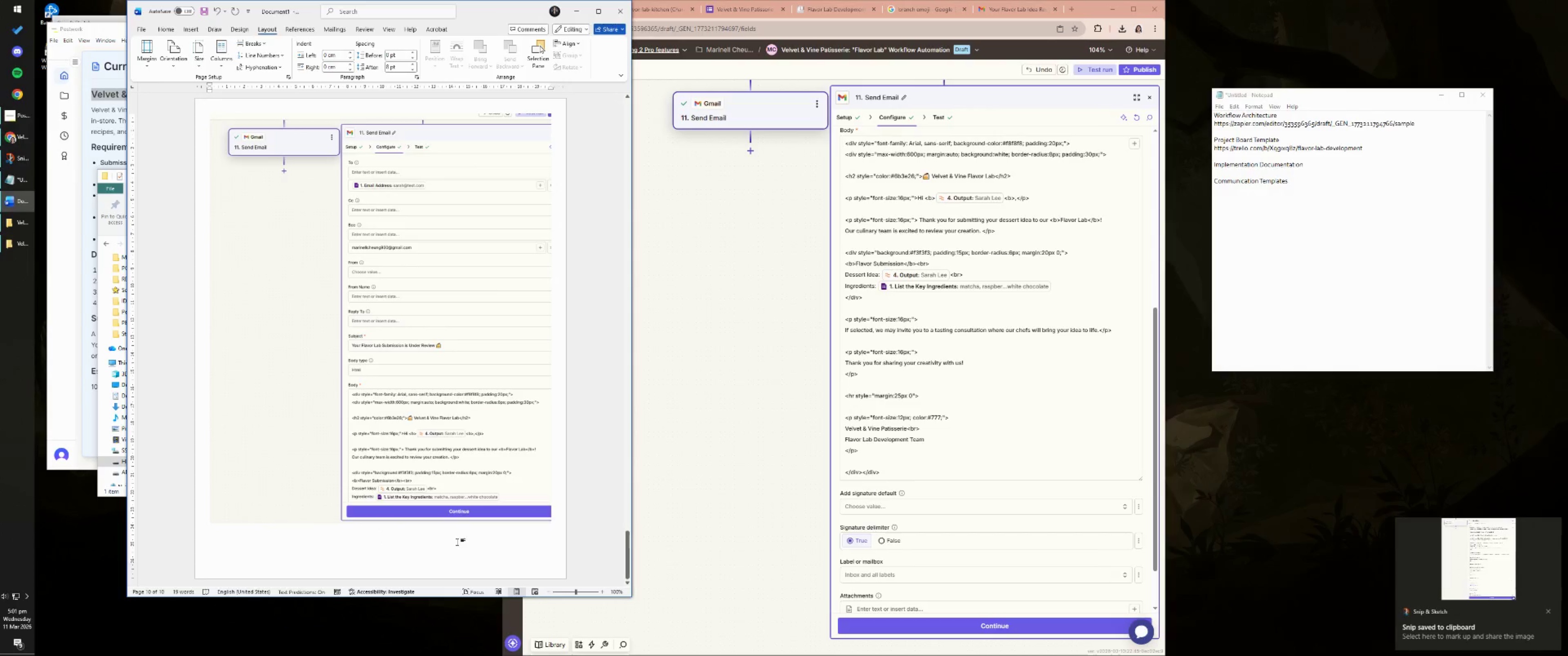 
key(Control+V)
 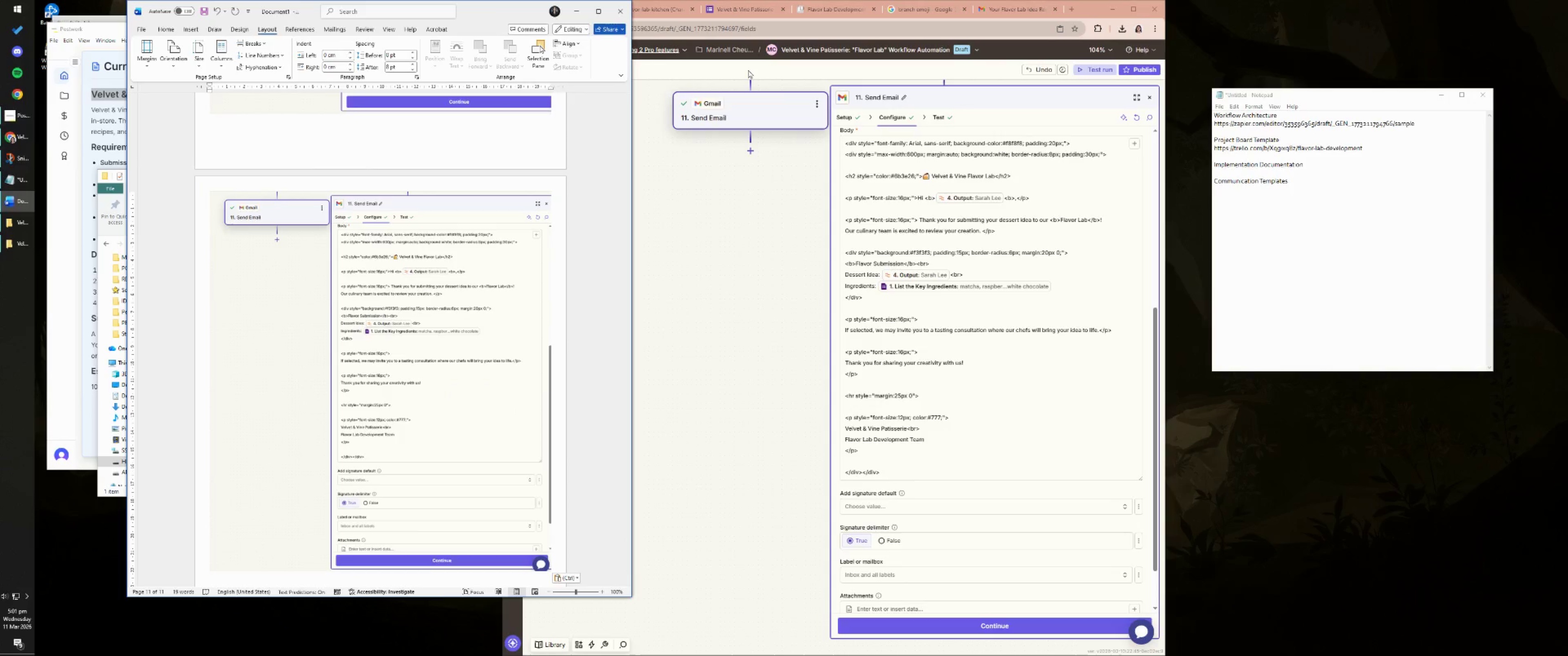 
wait(7.94)
 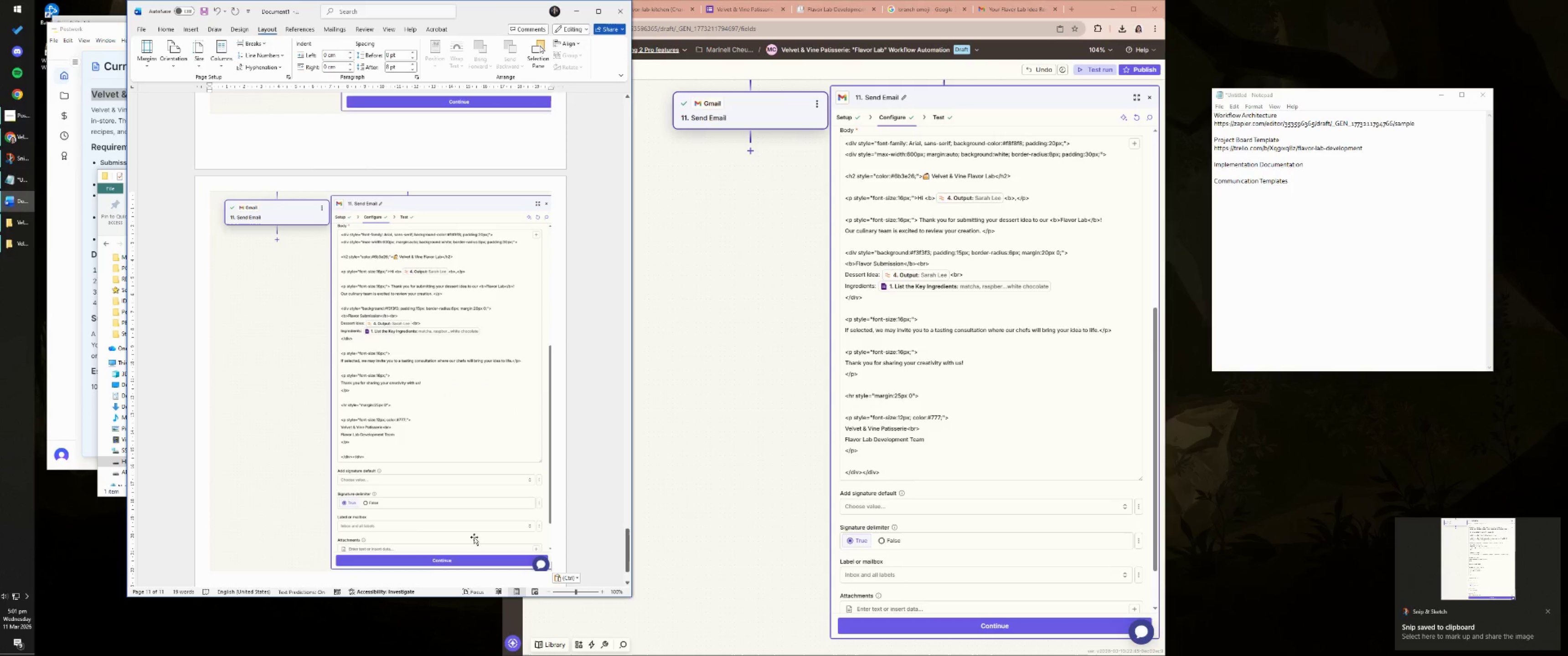 
scroll: coordinate [490, 387], scroll_direction: down, amount: 10.0
 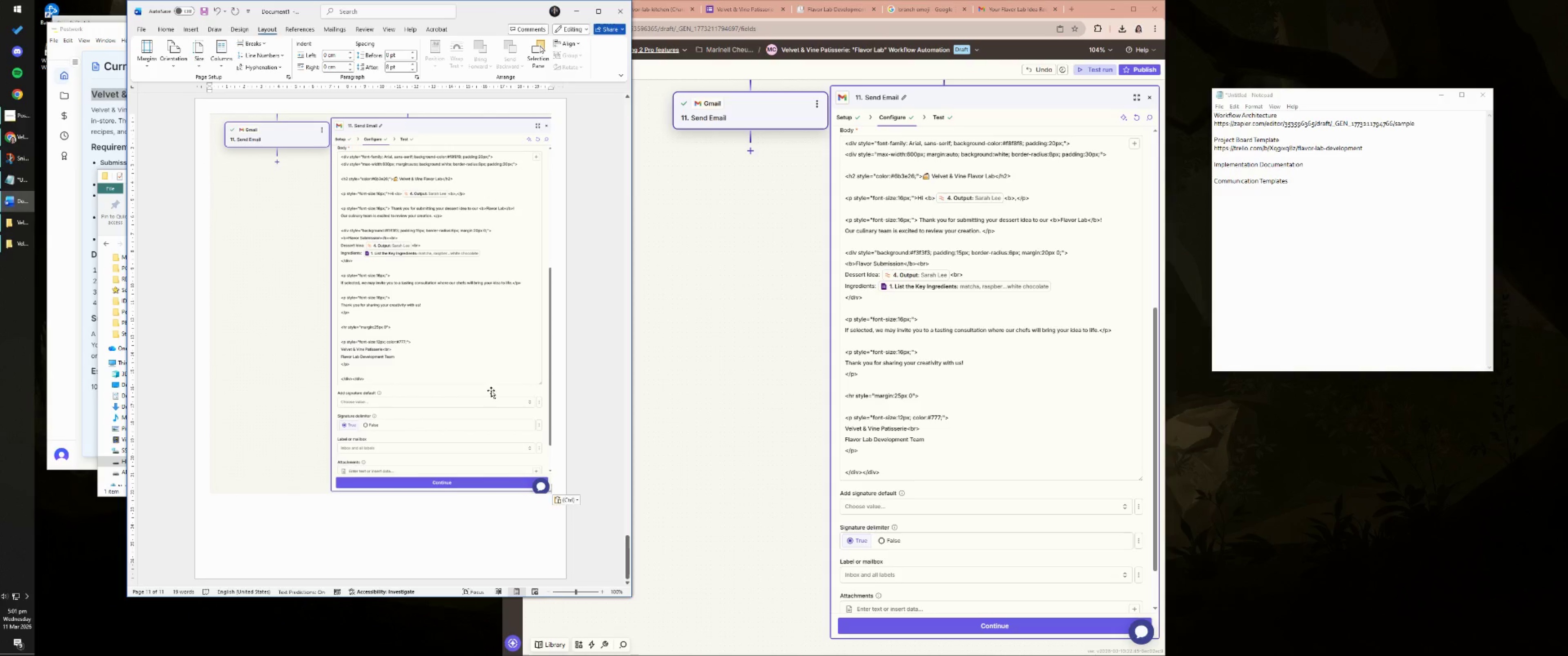 
key(NumpadEnter)
 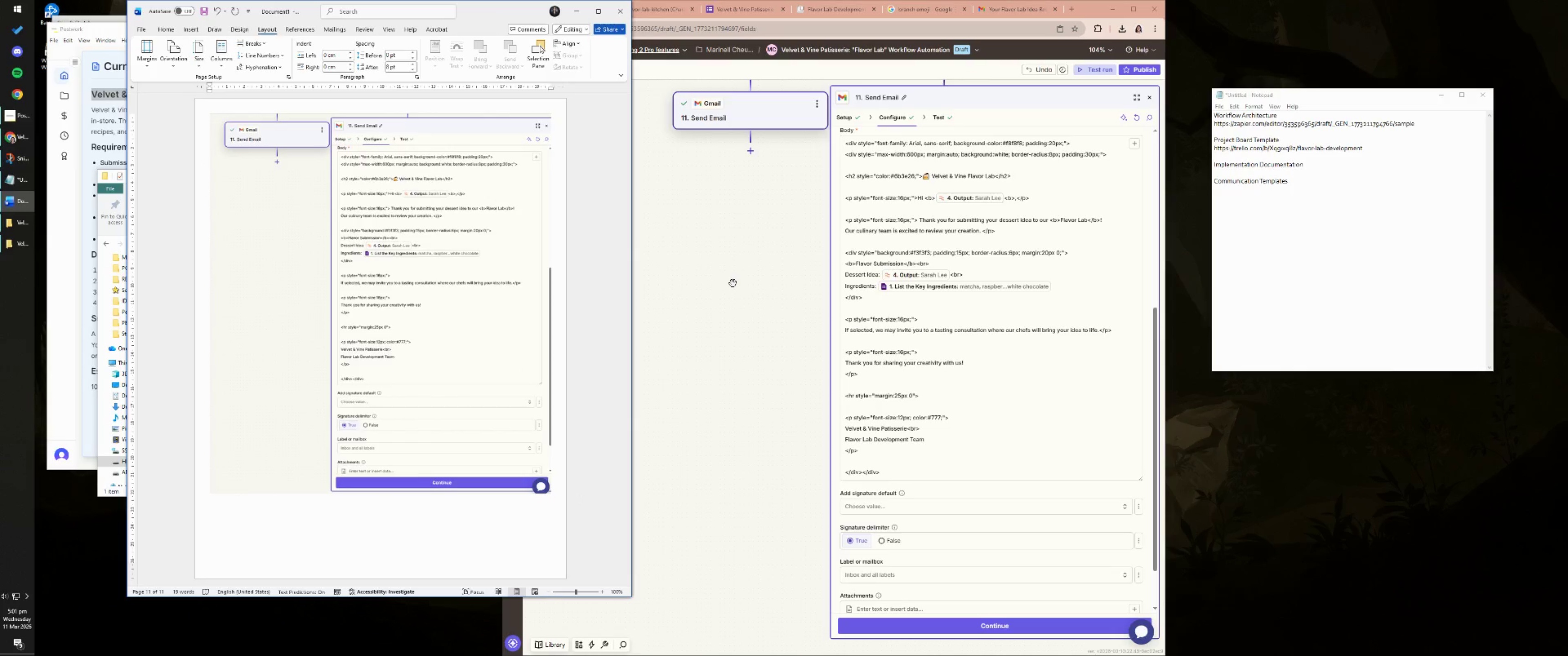 
key(Control+ControlRight)
 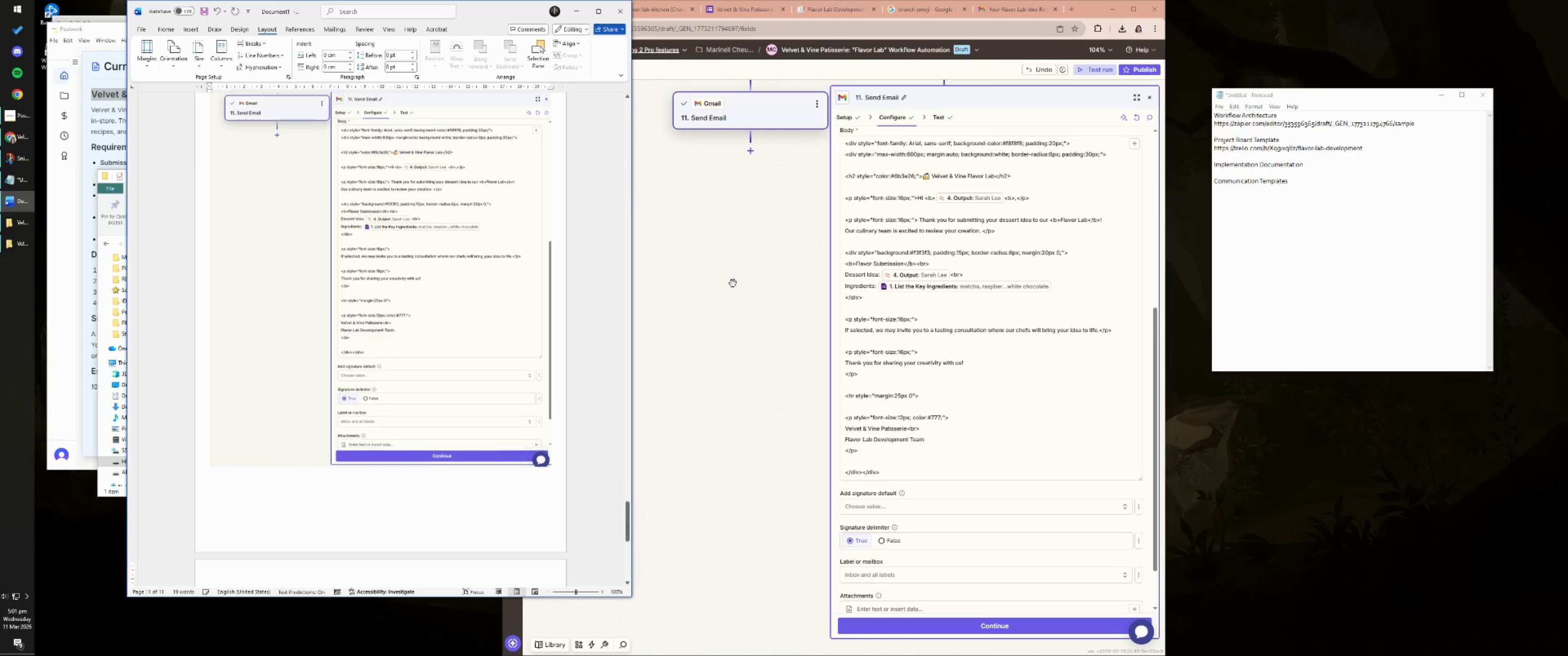 
key(Control+Enter)
 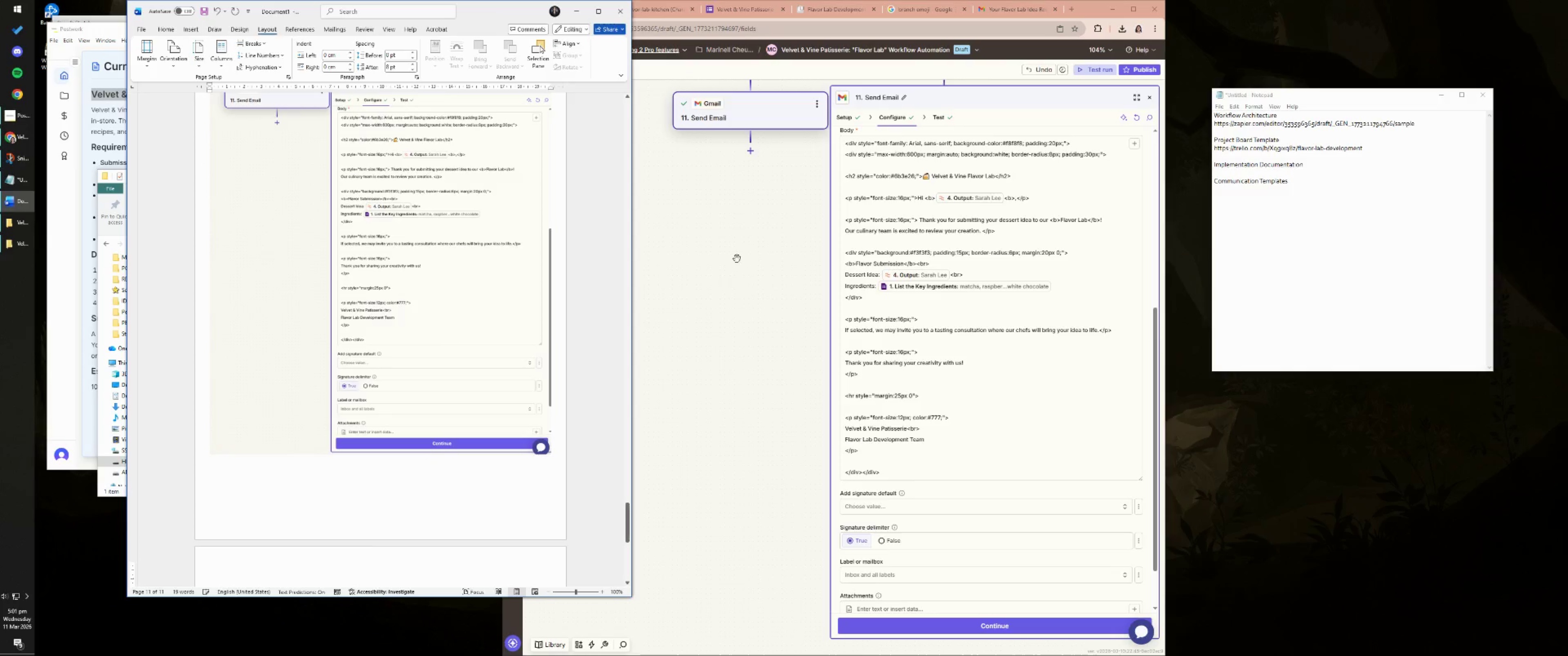 
left_click_drag(start_coordinate=[792, 234], to_coordinate=[752, 404])
 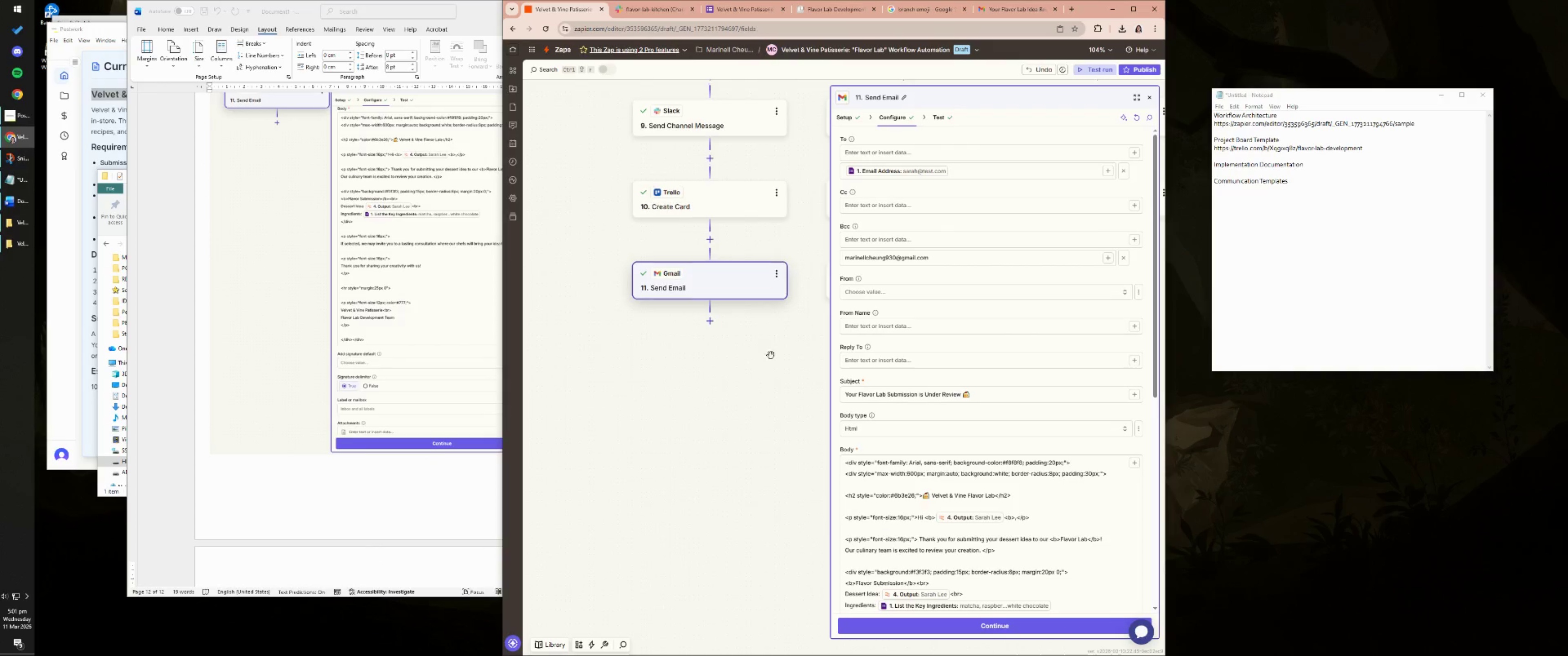 
scroll: coordinate [908, 357], scroll_direction: up, amount: 11.0
 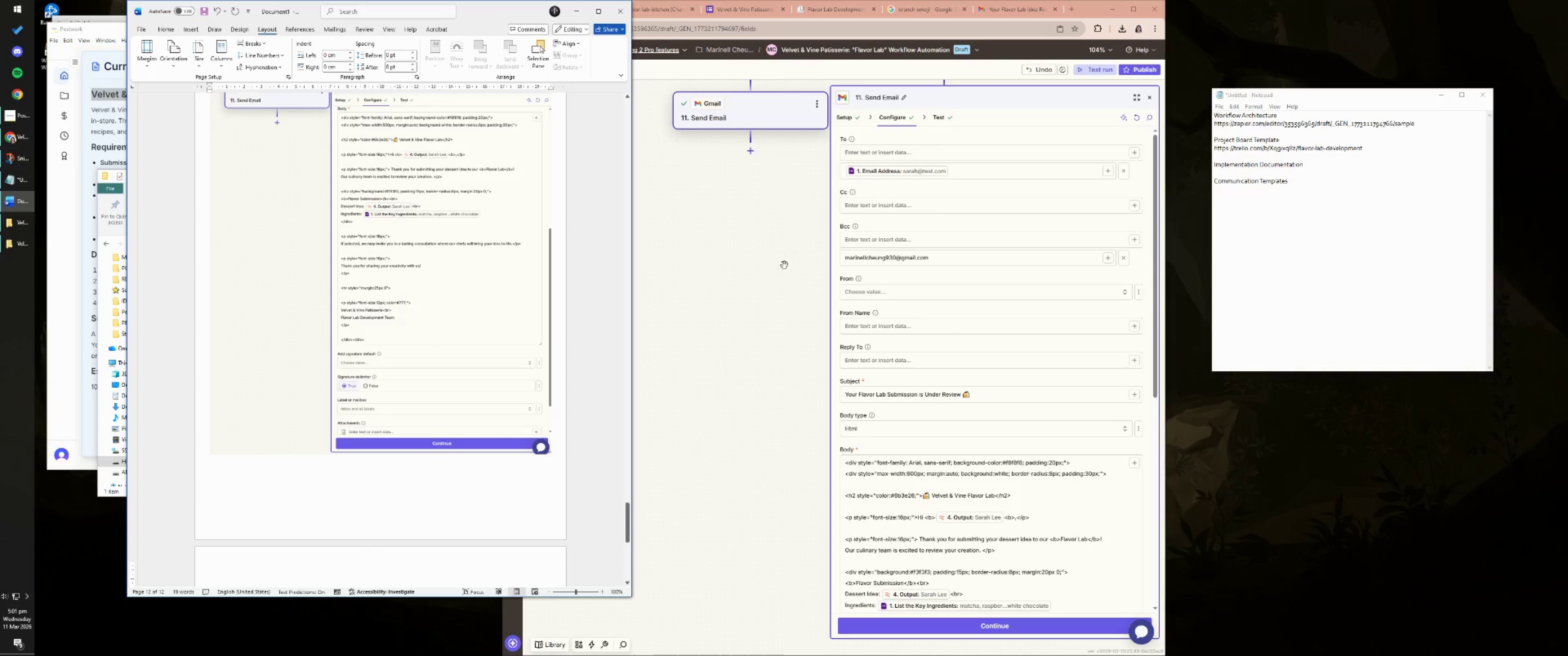 
left_click_drag(start_coordinate=[778, 340], to_coordinate=[645, 472])
 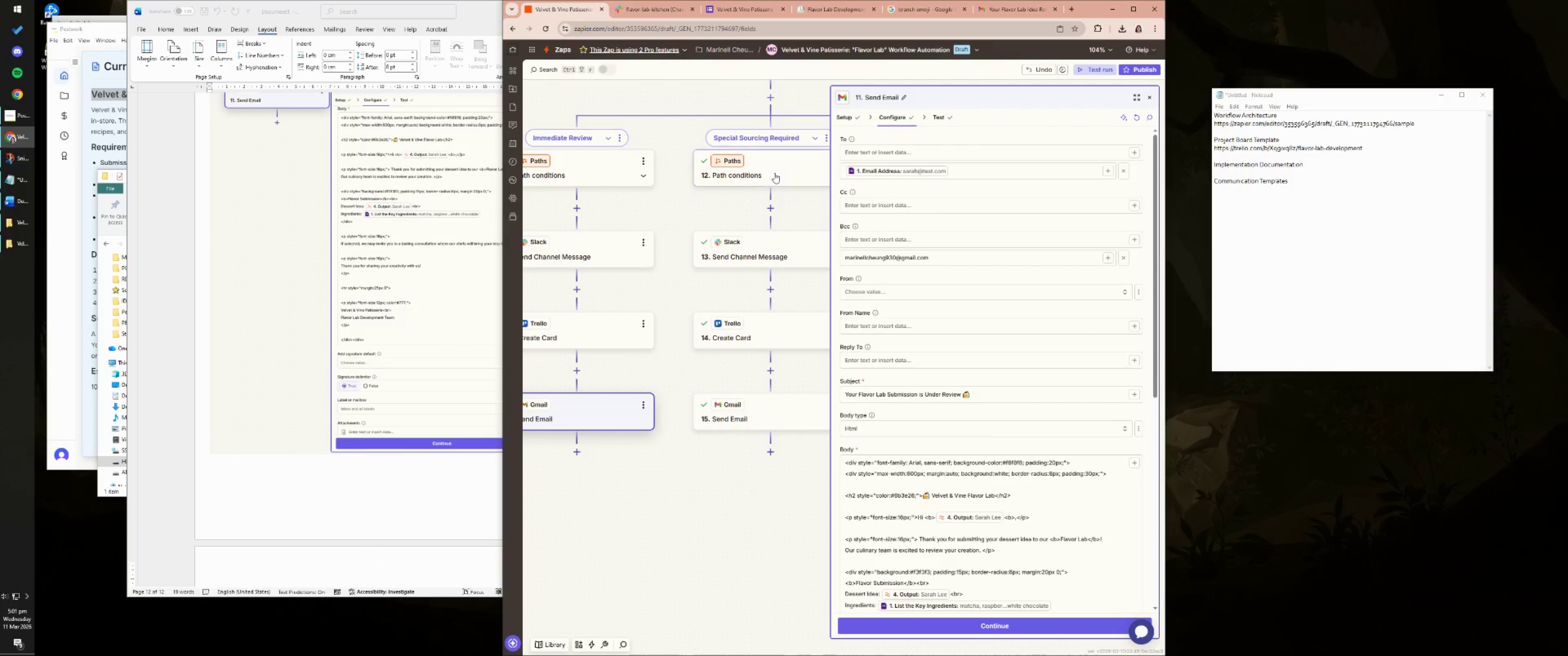 
left_click([408, 452])
 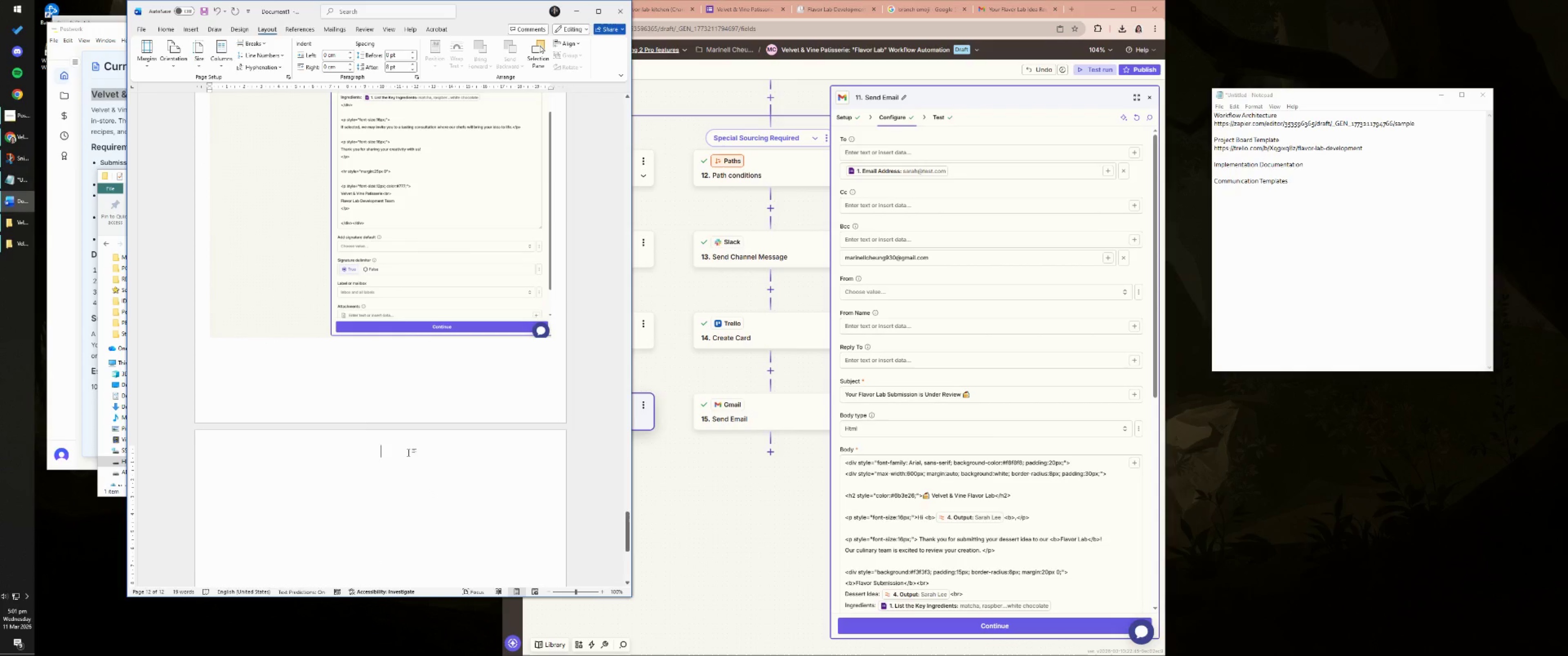 
scroll: coordinate [445, 450], scroll_direction: down, amount: 4.0
 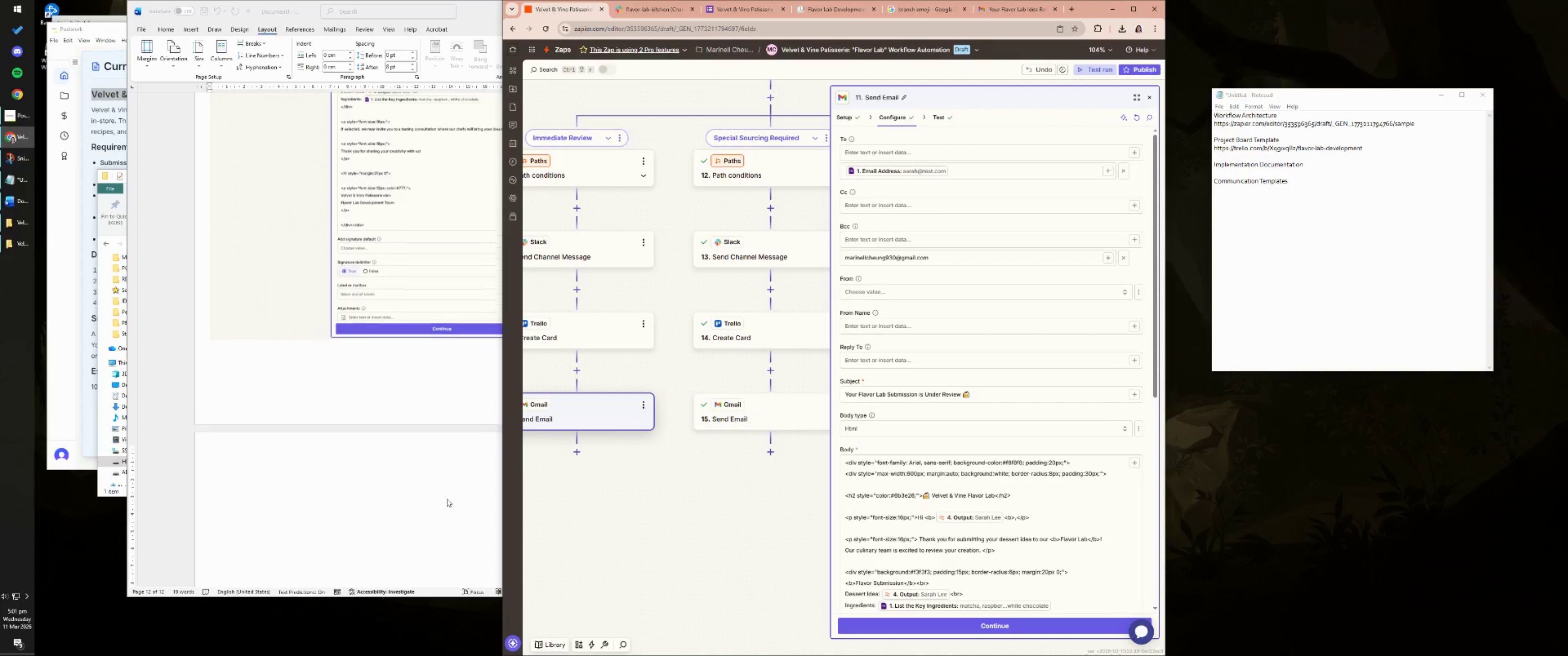 
type(SPECIAL SOURCING REQUIRED)
 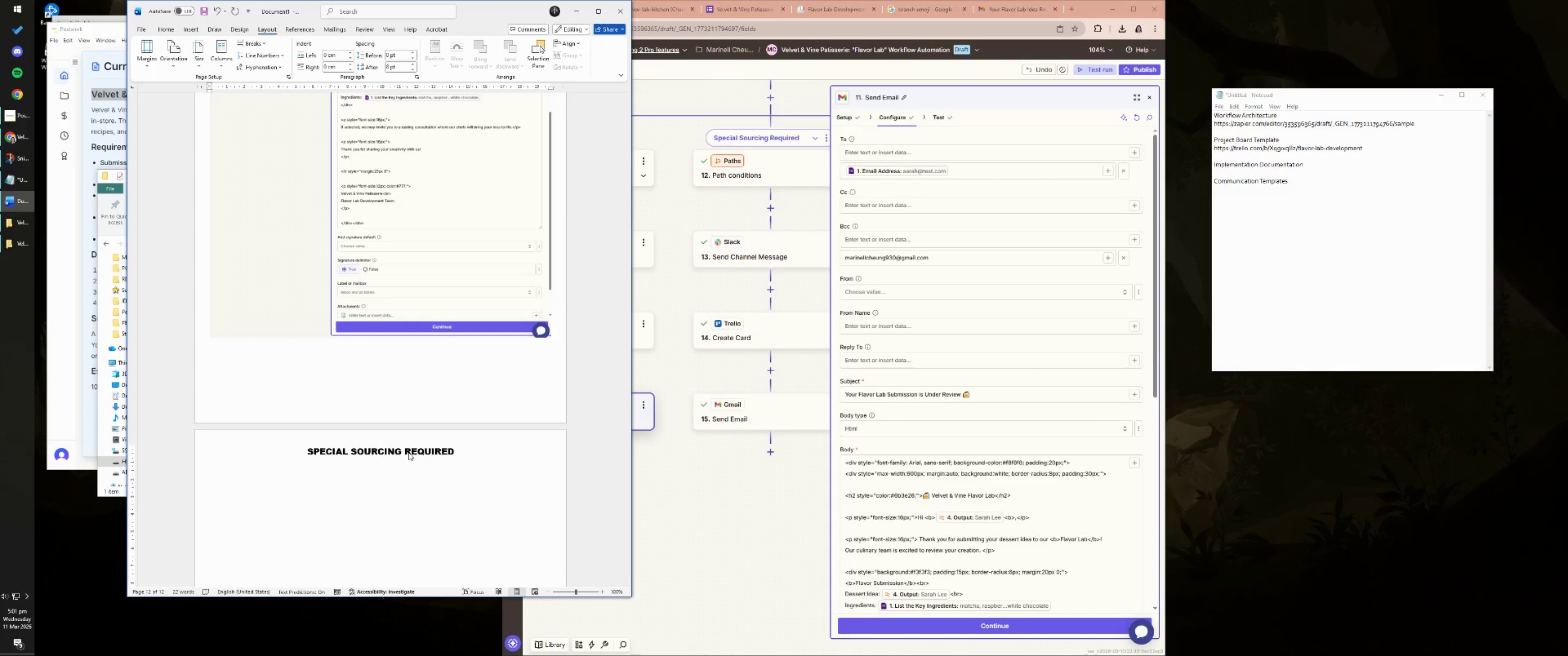 
key(Enter)
 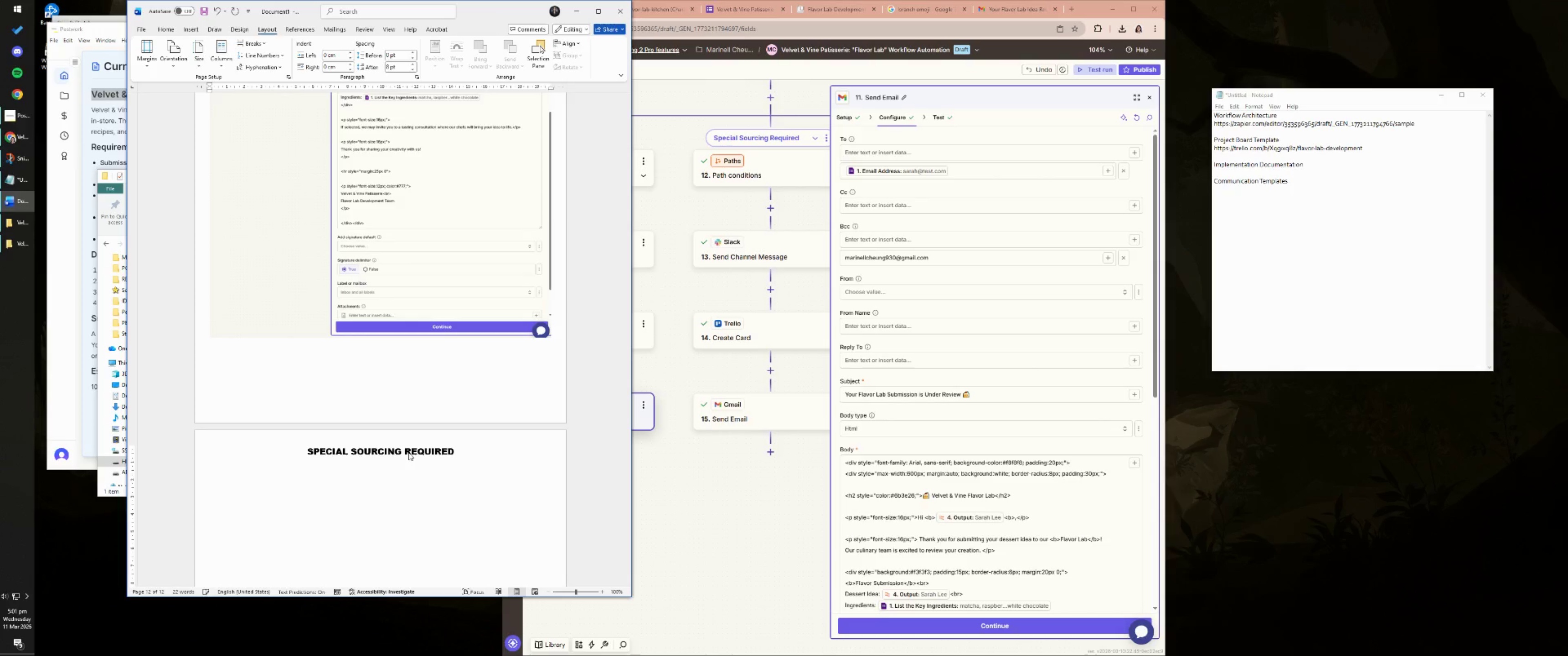 
key(Backspace)
type(P)
key(Backspace)
key(Backspace)
type(P )
key(Backspace)
key(Backspace)
type( PATH)
 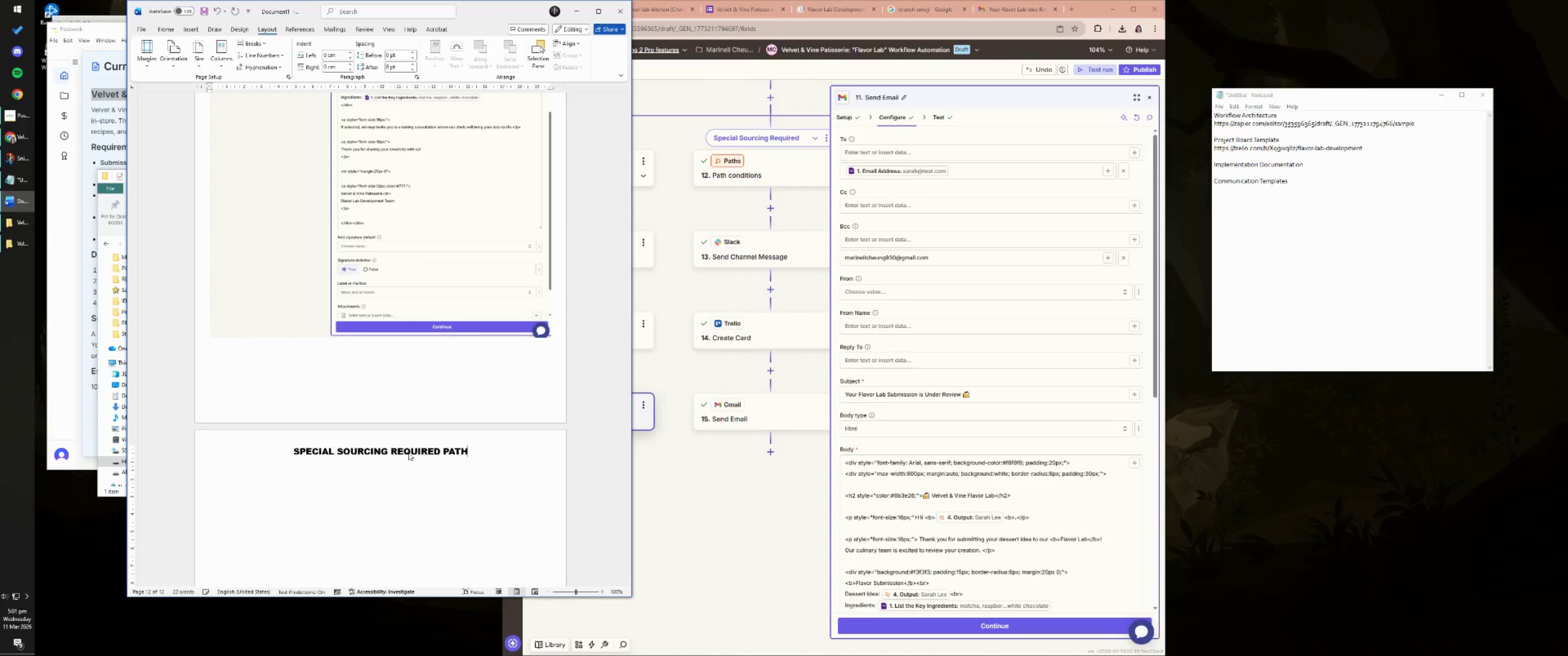 
key(Enter)
 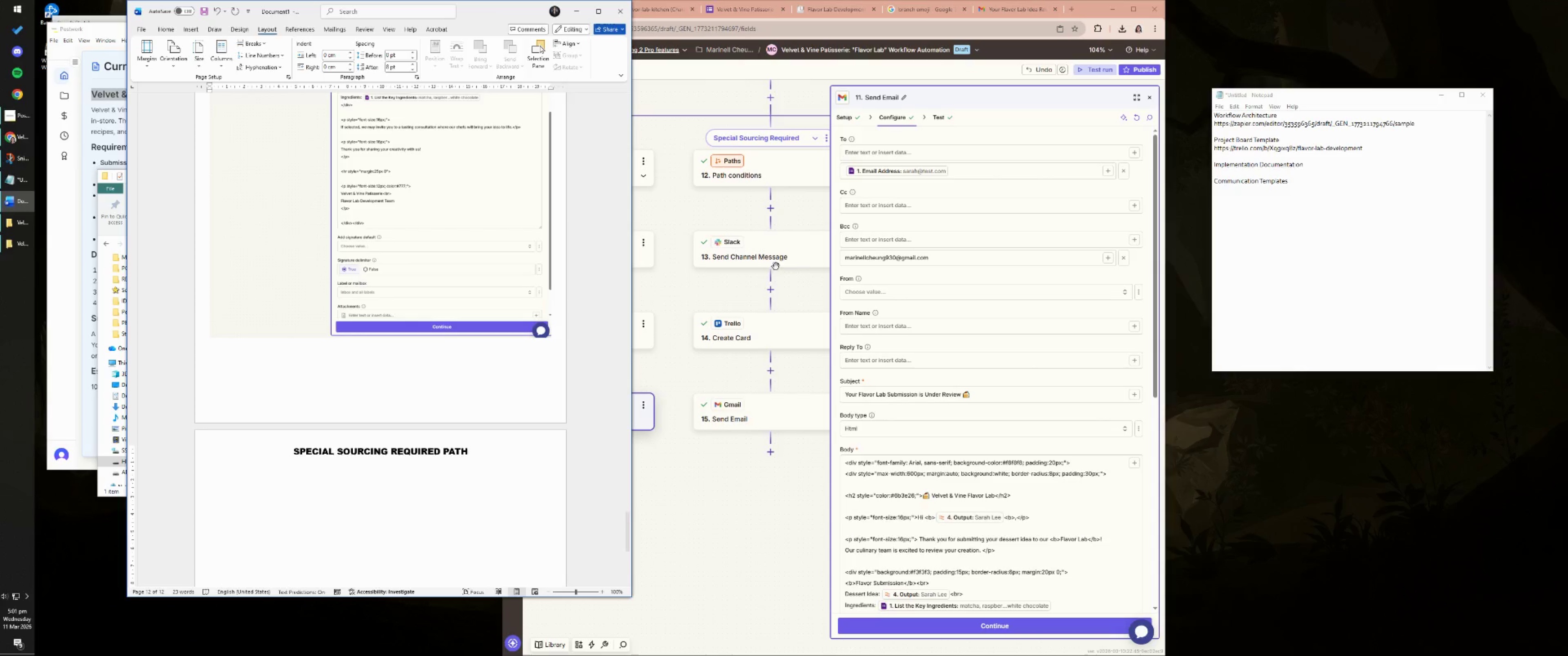 
left_click([777, 170])
 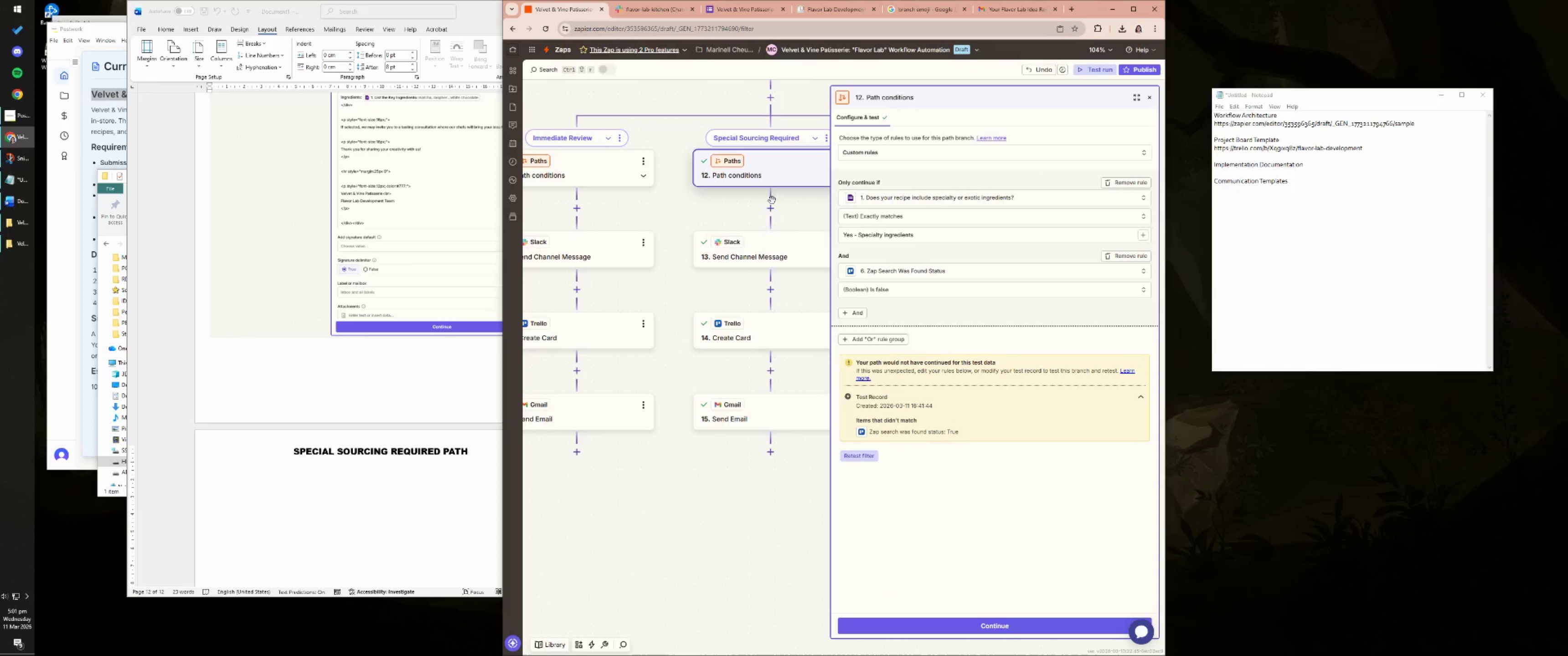 
left_click_drag(start_coordinate=[802, 215], to_coordinate=[771, 168])
 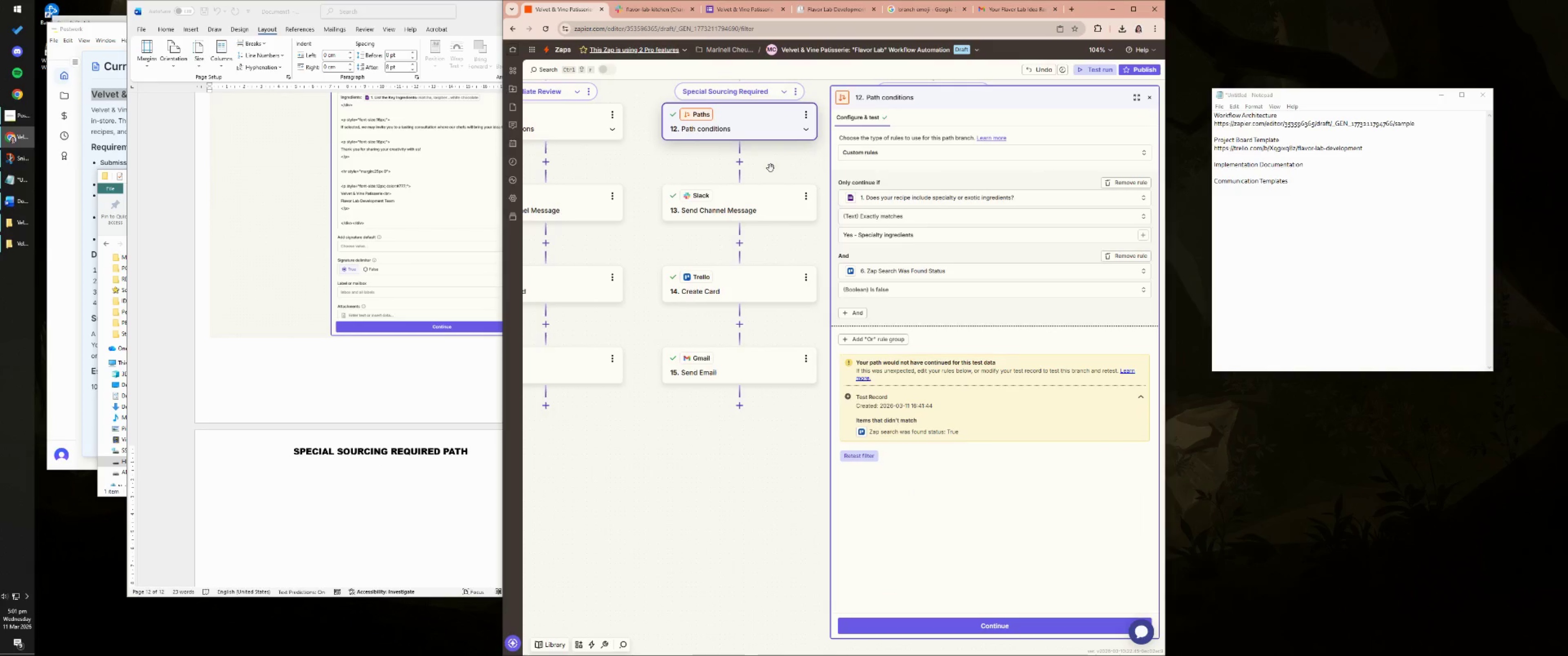 
key(Meta+MetaLeft)
 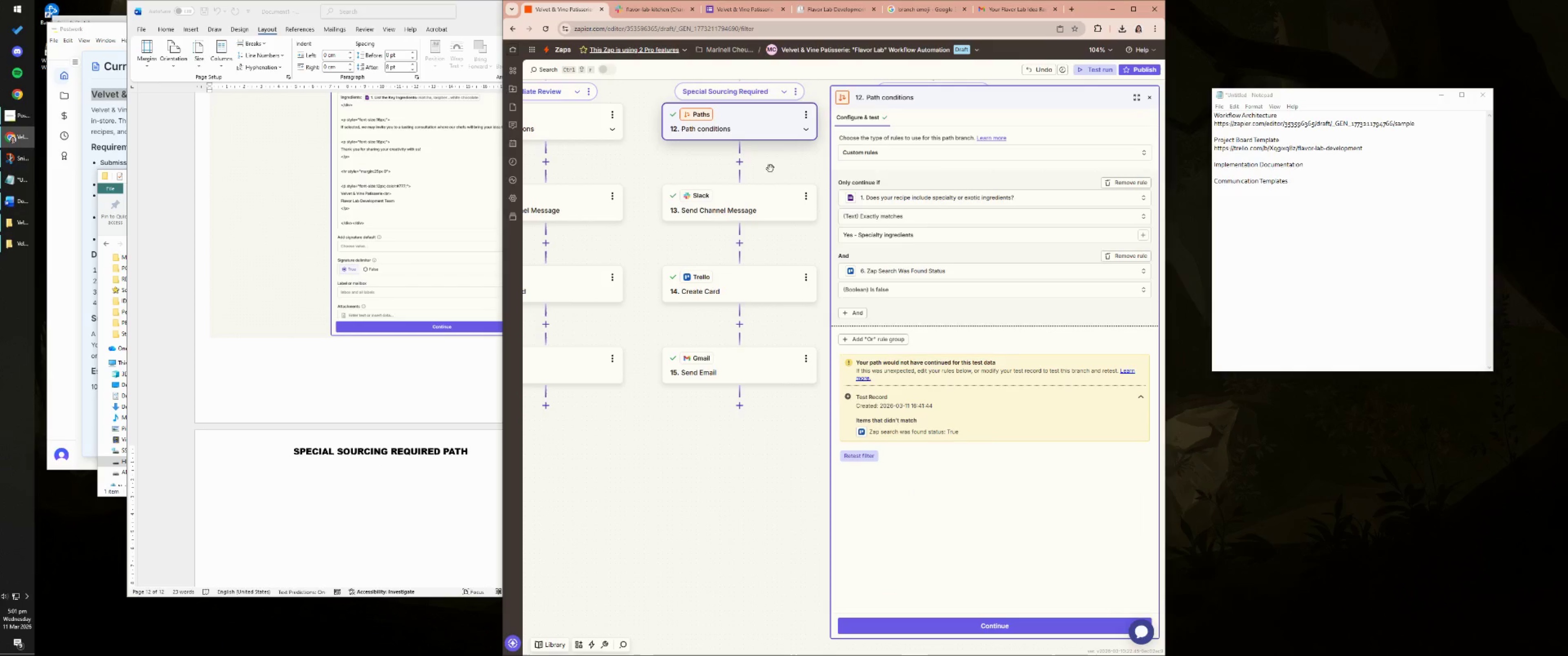 
key(Meta+Shift+ShiftLeft)
 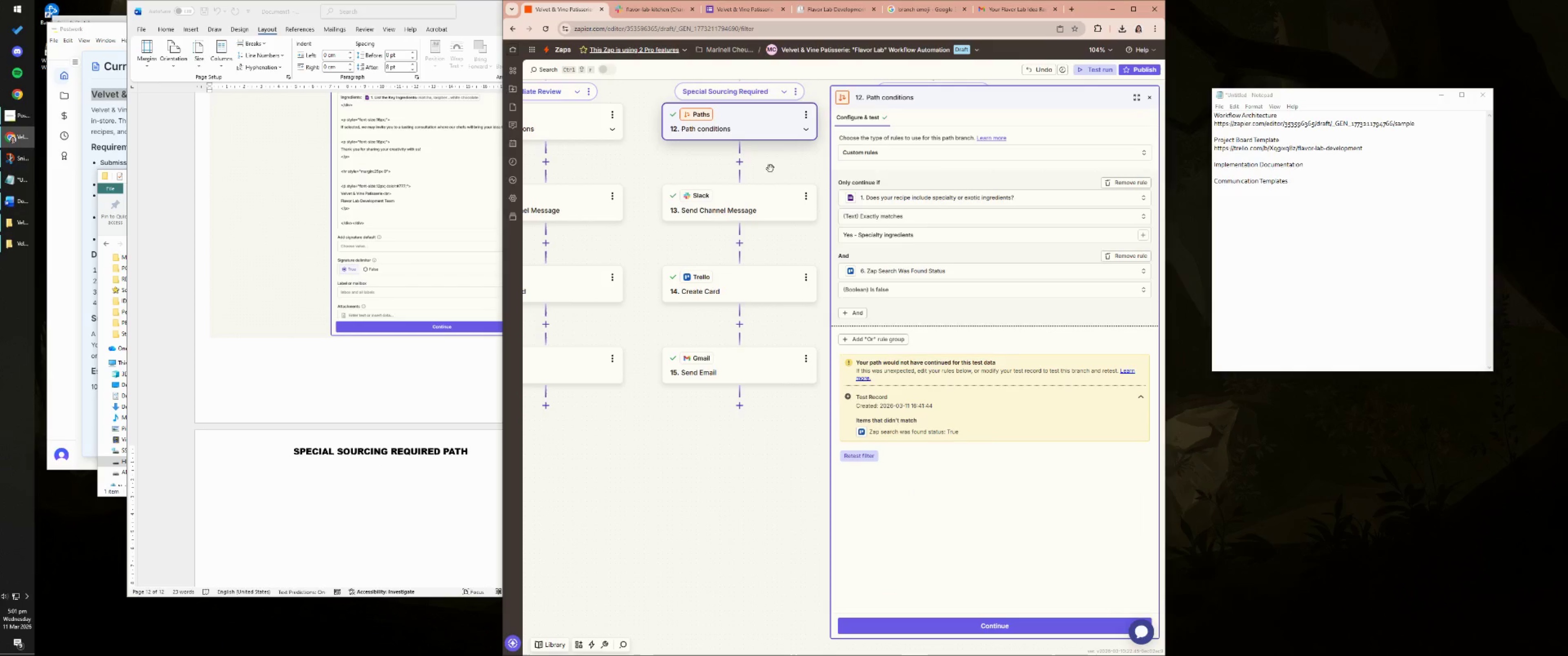 
key(Meta+Shift+S)
 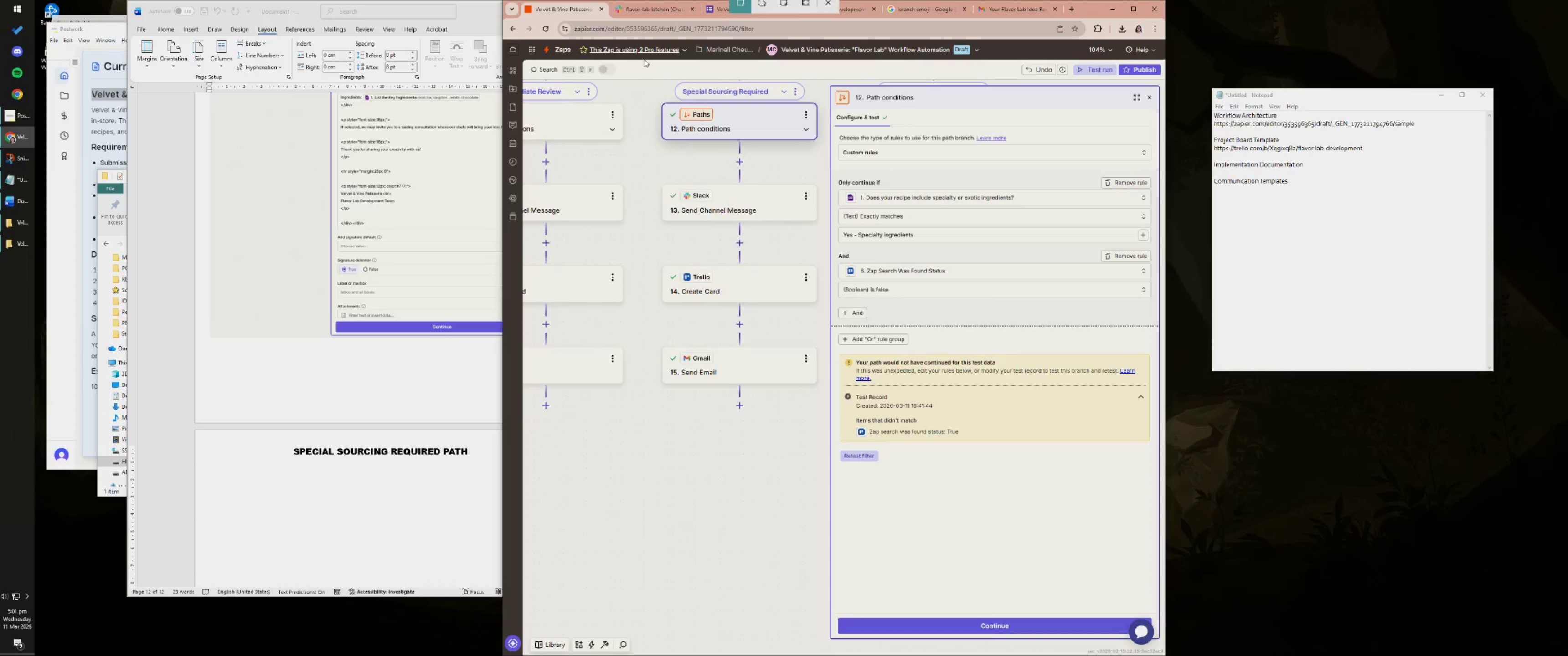 
left_click_drag(start_coordinate=[642, 64], to_coordinate=[1048, 521])
 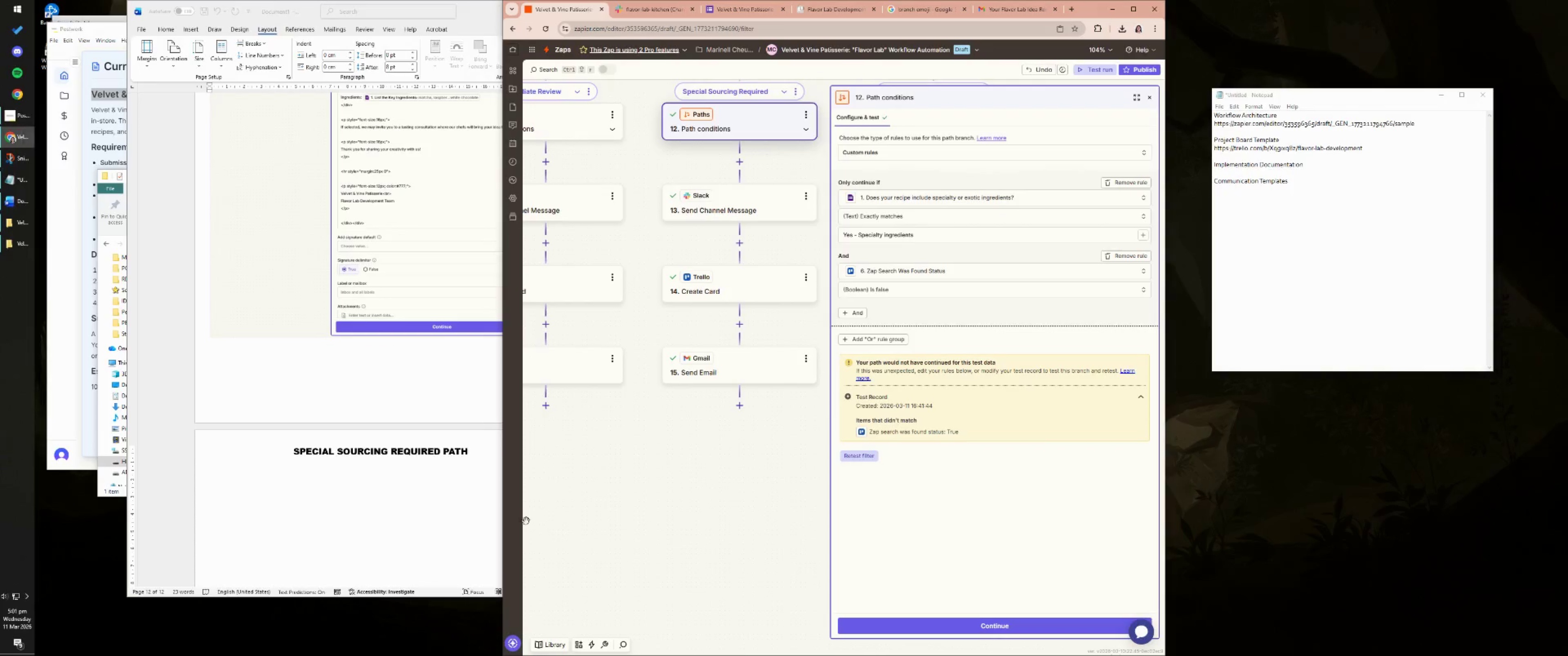 
left_click([449, 507])
 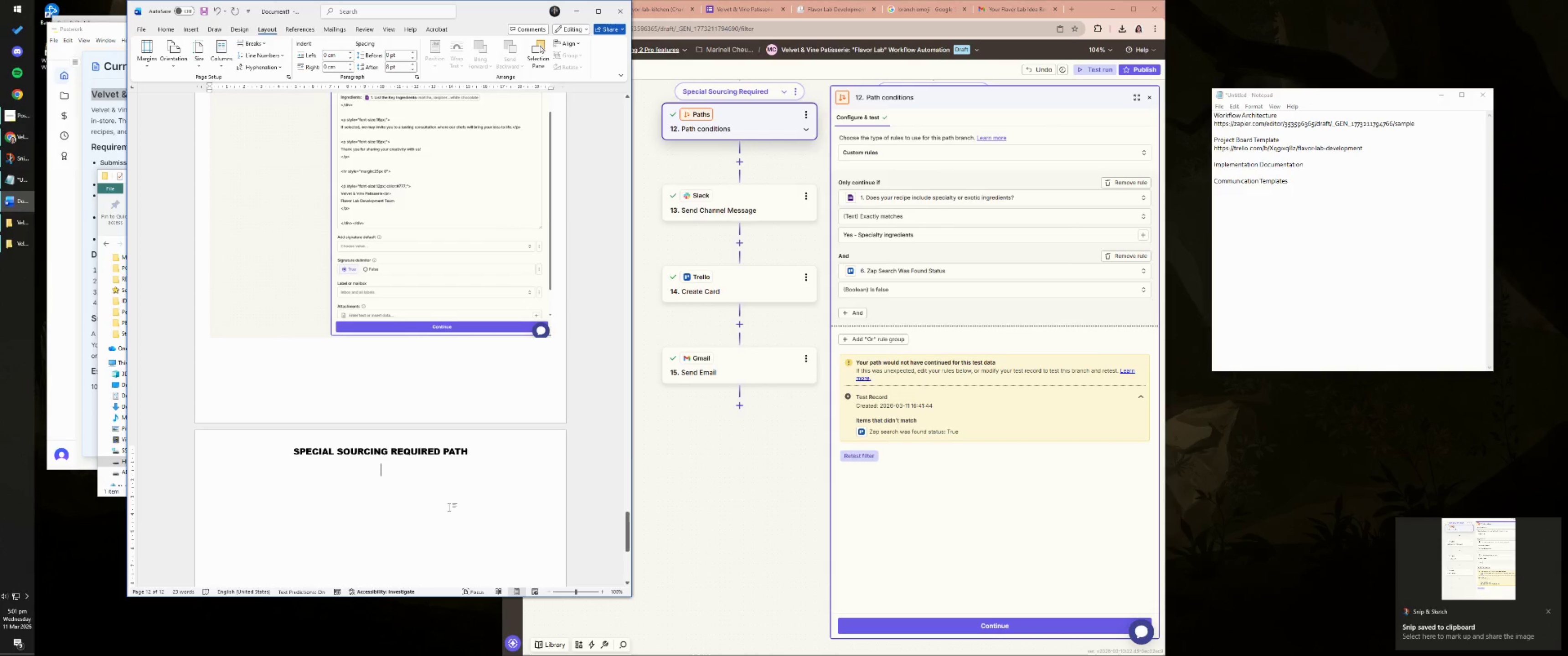 
key(Control+ControlLeft)
 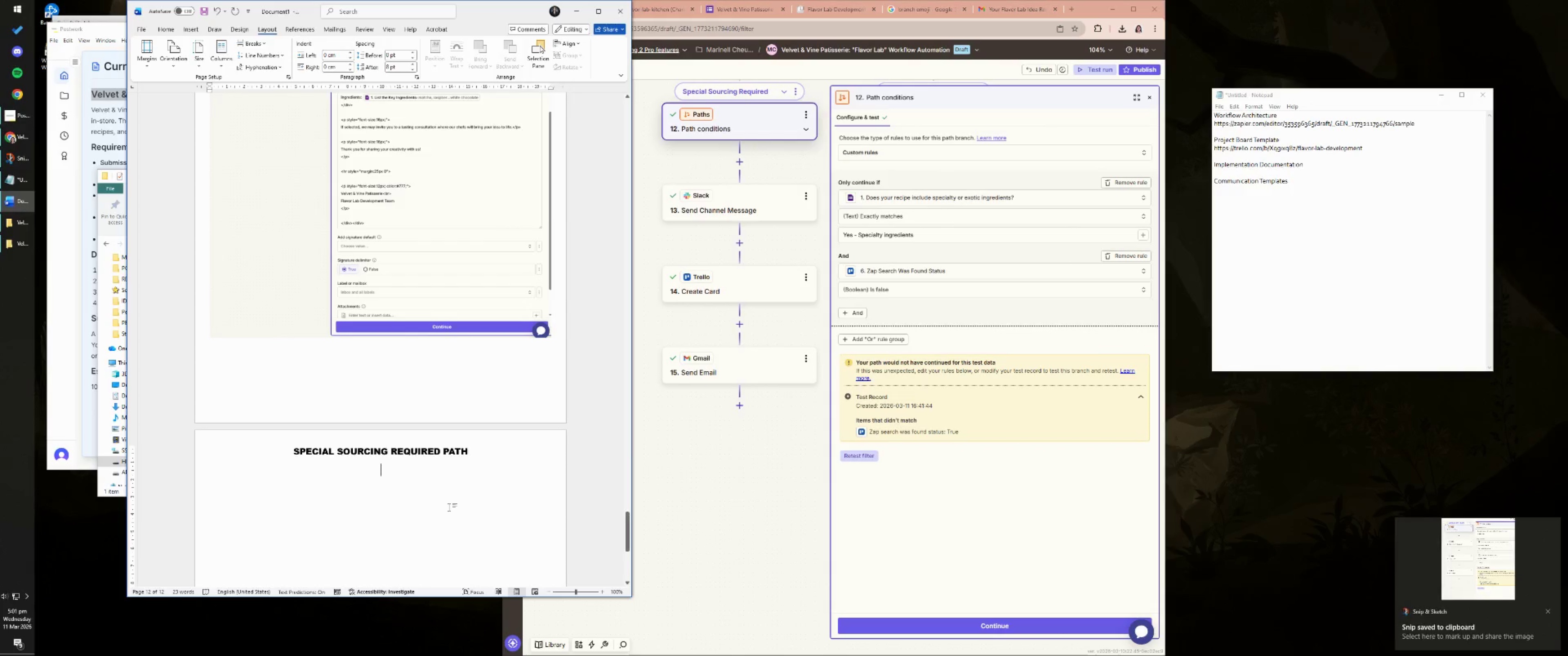 
key(Control+V)
 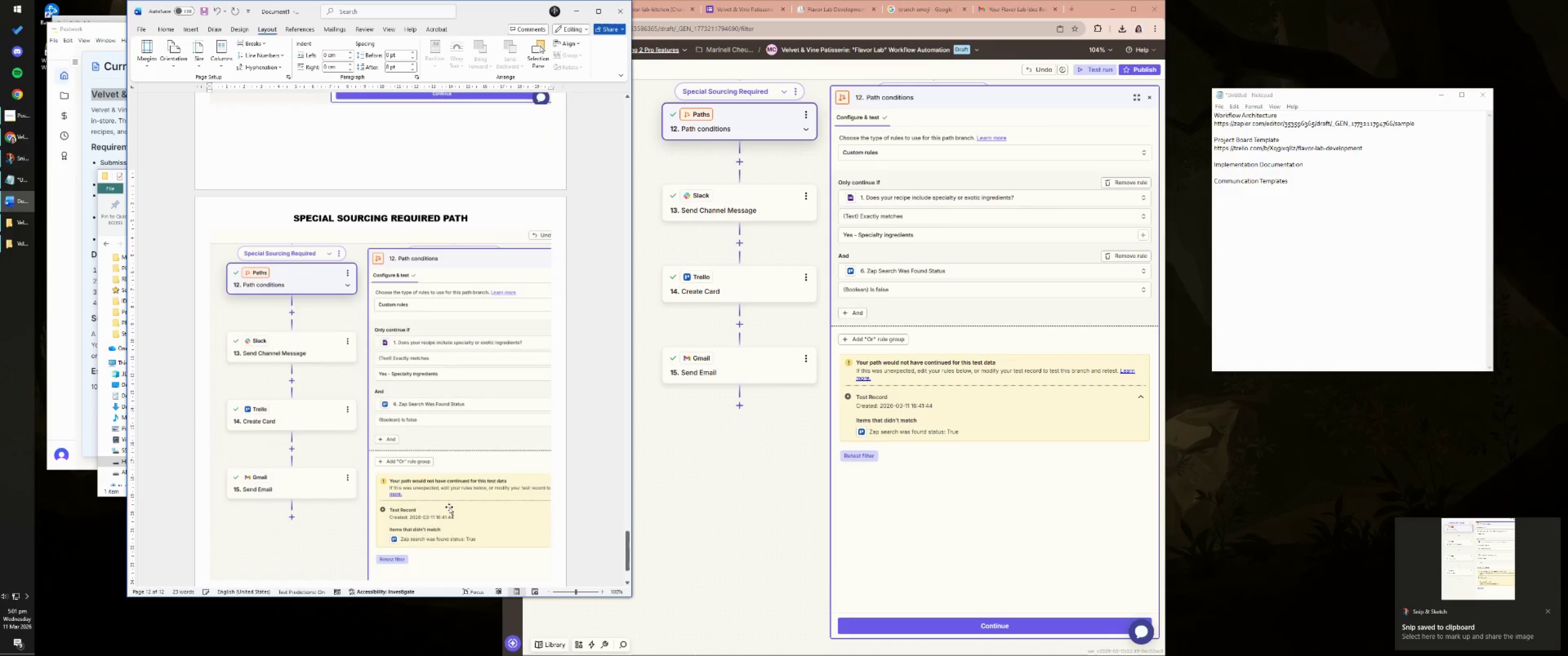 
key(NumpadEnter)
 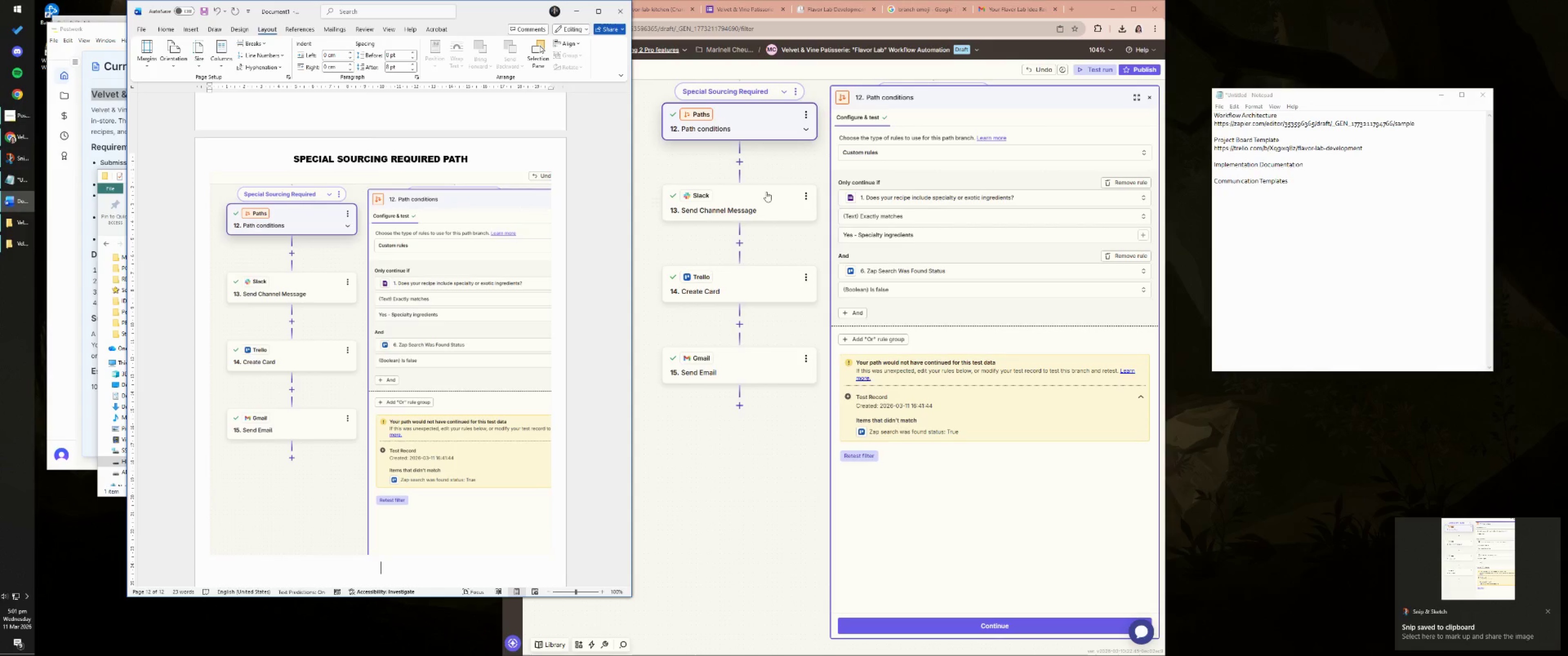 
left_click([759, 200])
 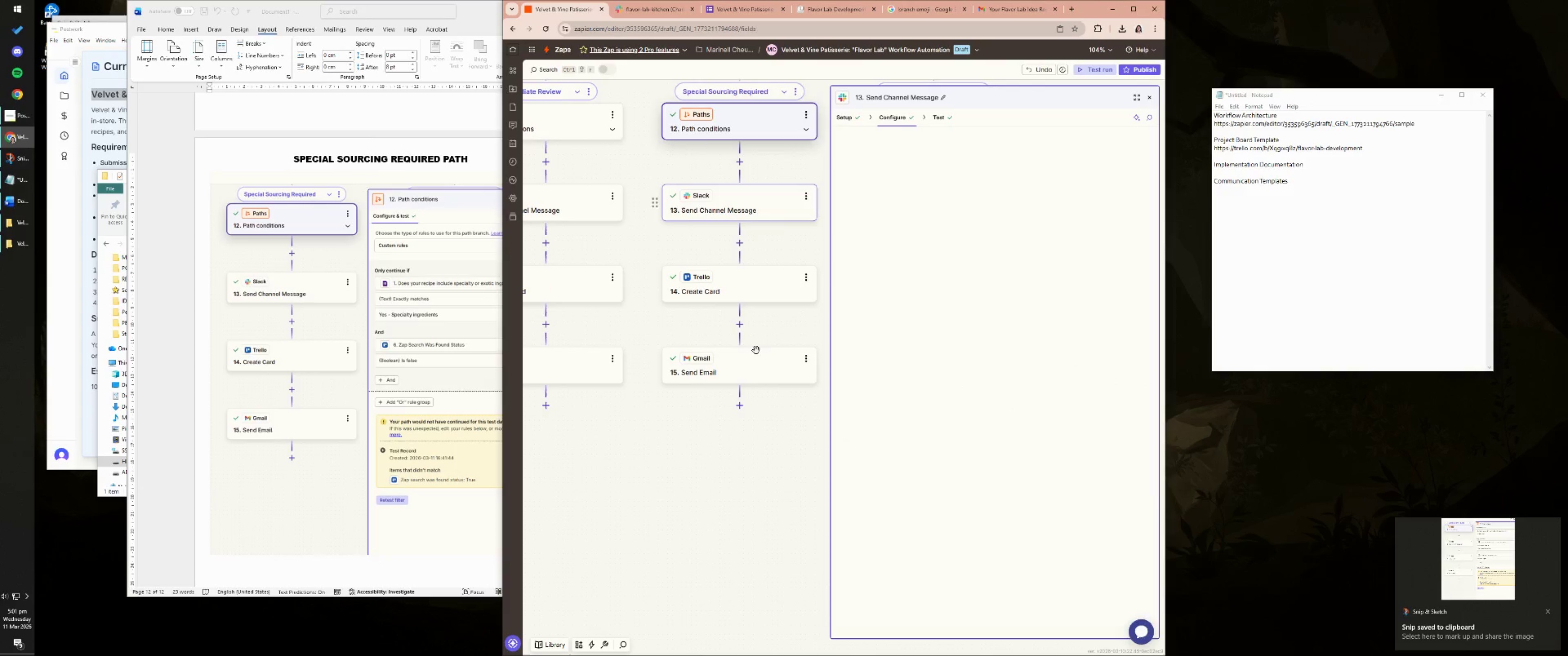 
left_click_drag(start_coordinate=[755, 455], to_coordinate=[759, 359])
 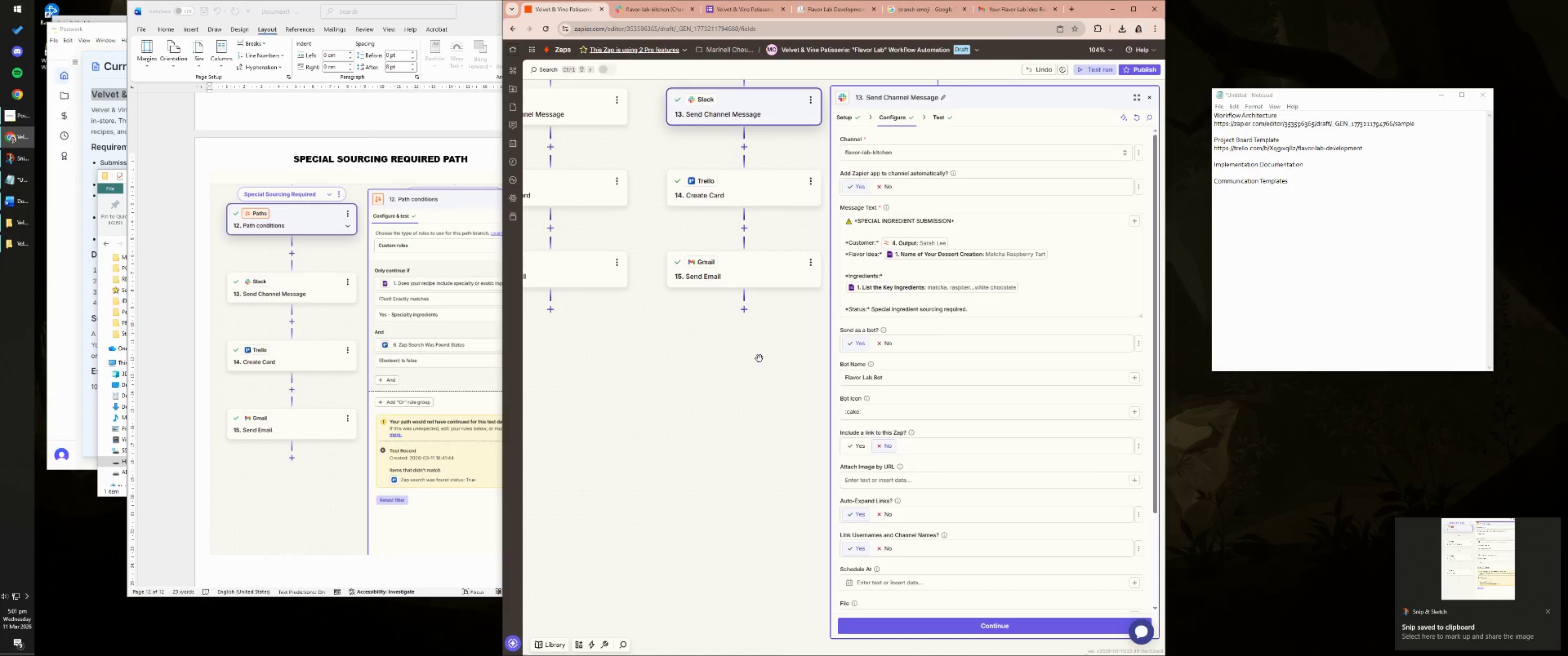 
key(Meta+MetaLeft)
 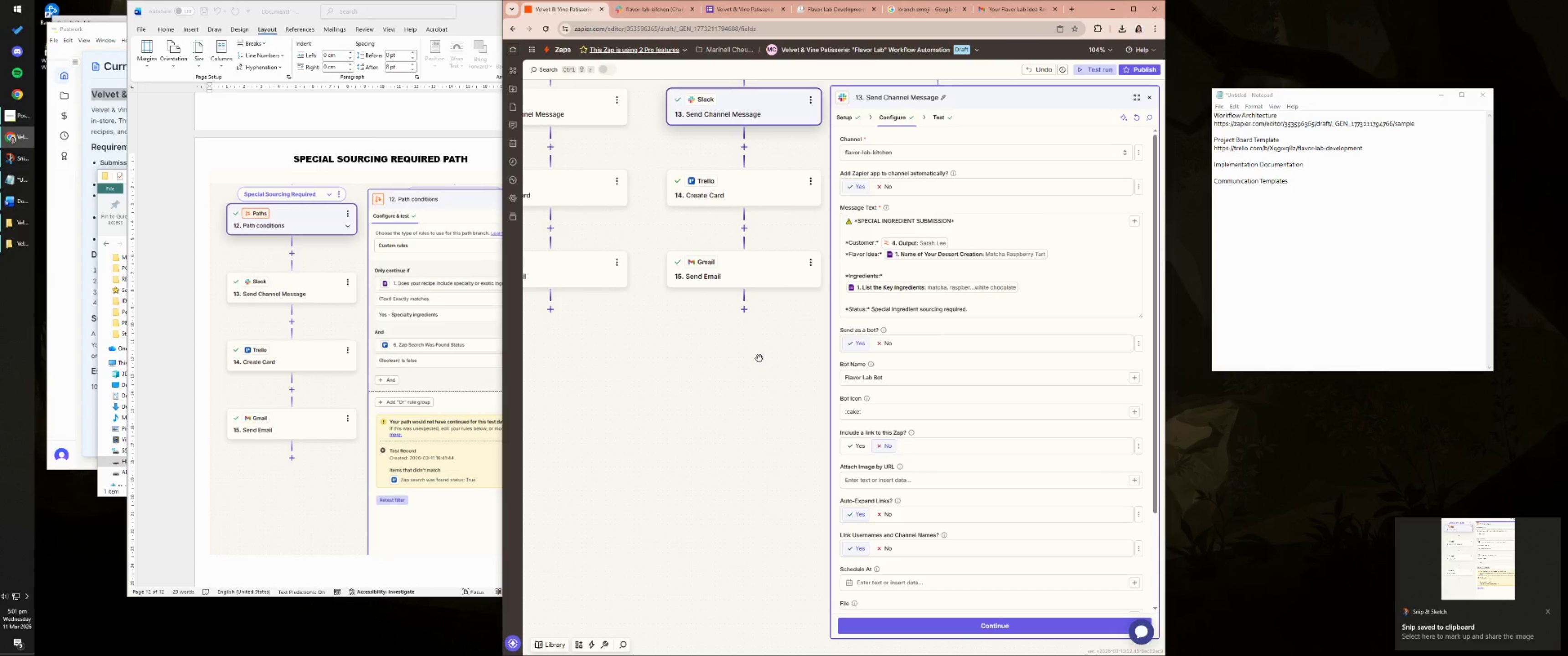 
key(Meta+Shift+ShiftLeft)
 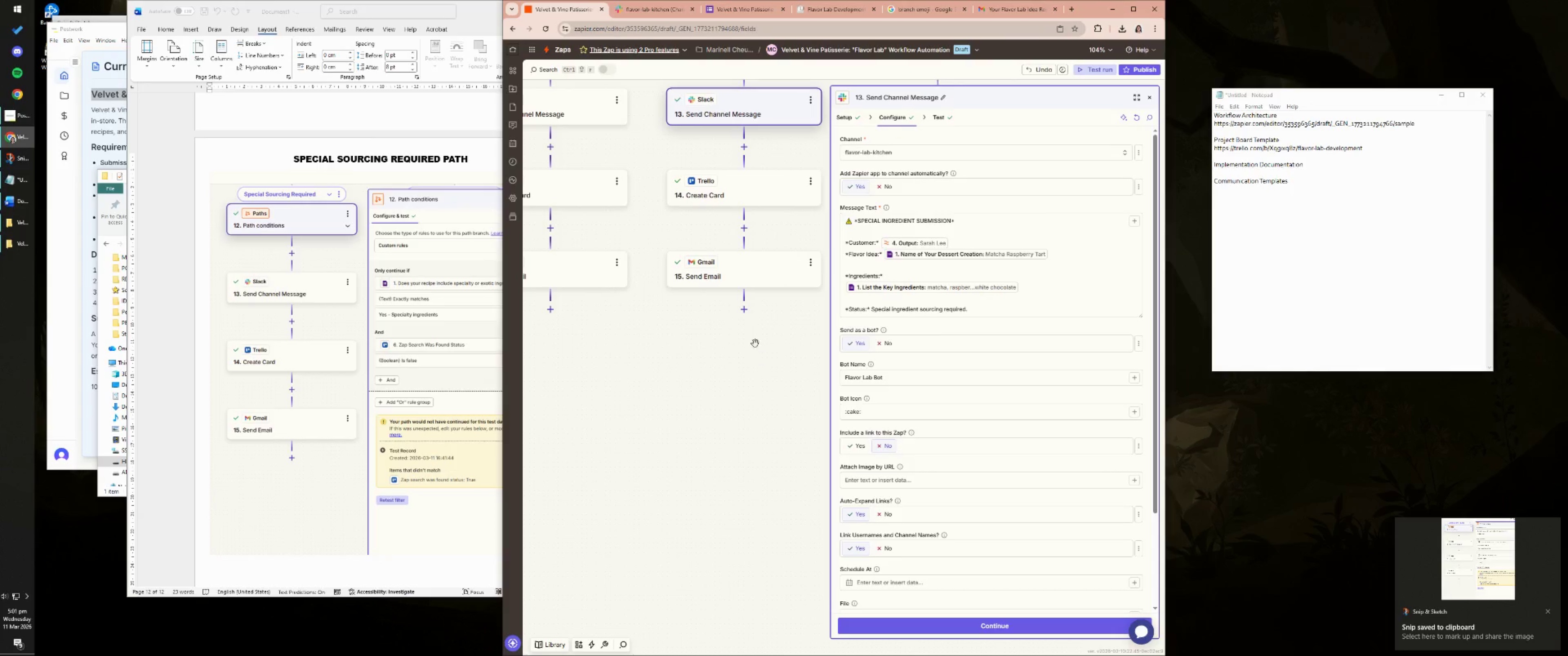 
key(Meta+Shift+S)
 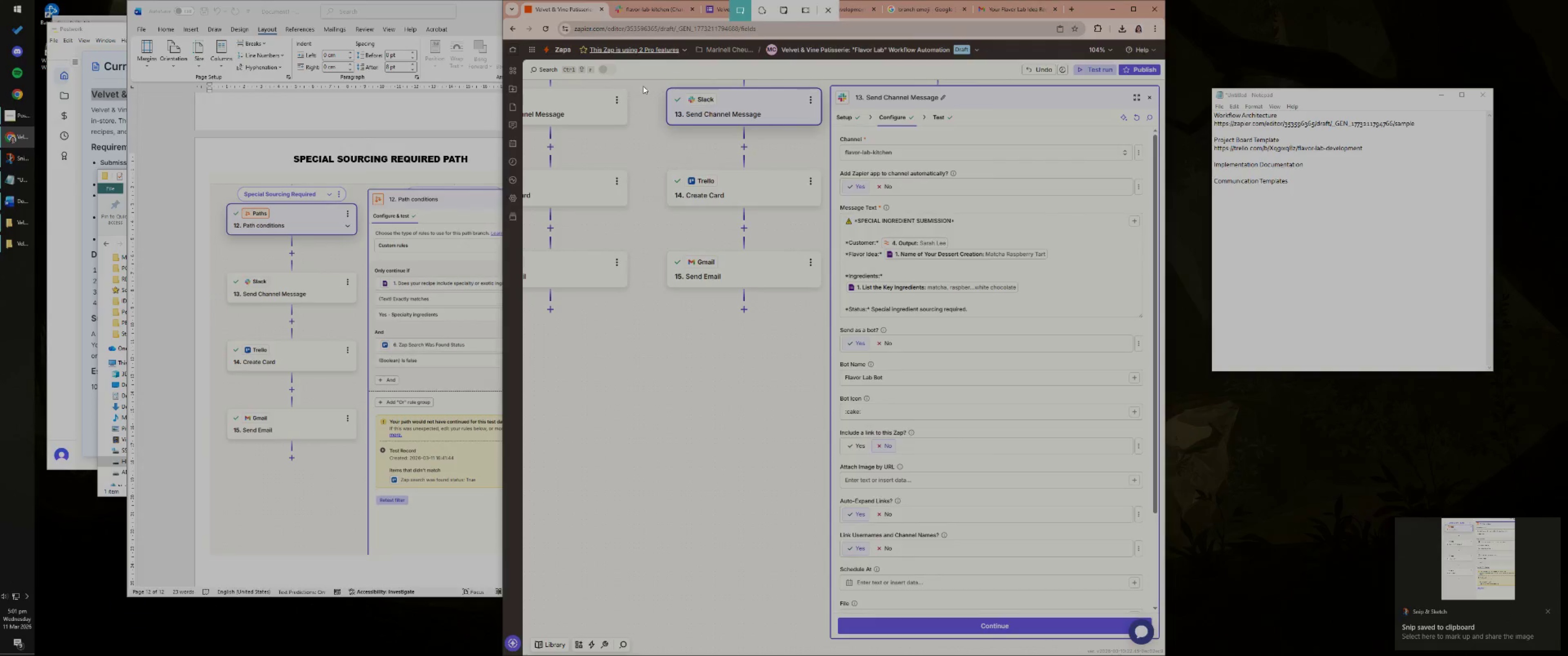 
left_click_drag(start_coordinate=[646, 68], to_coordinate=[1067, 641])
 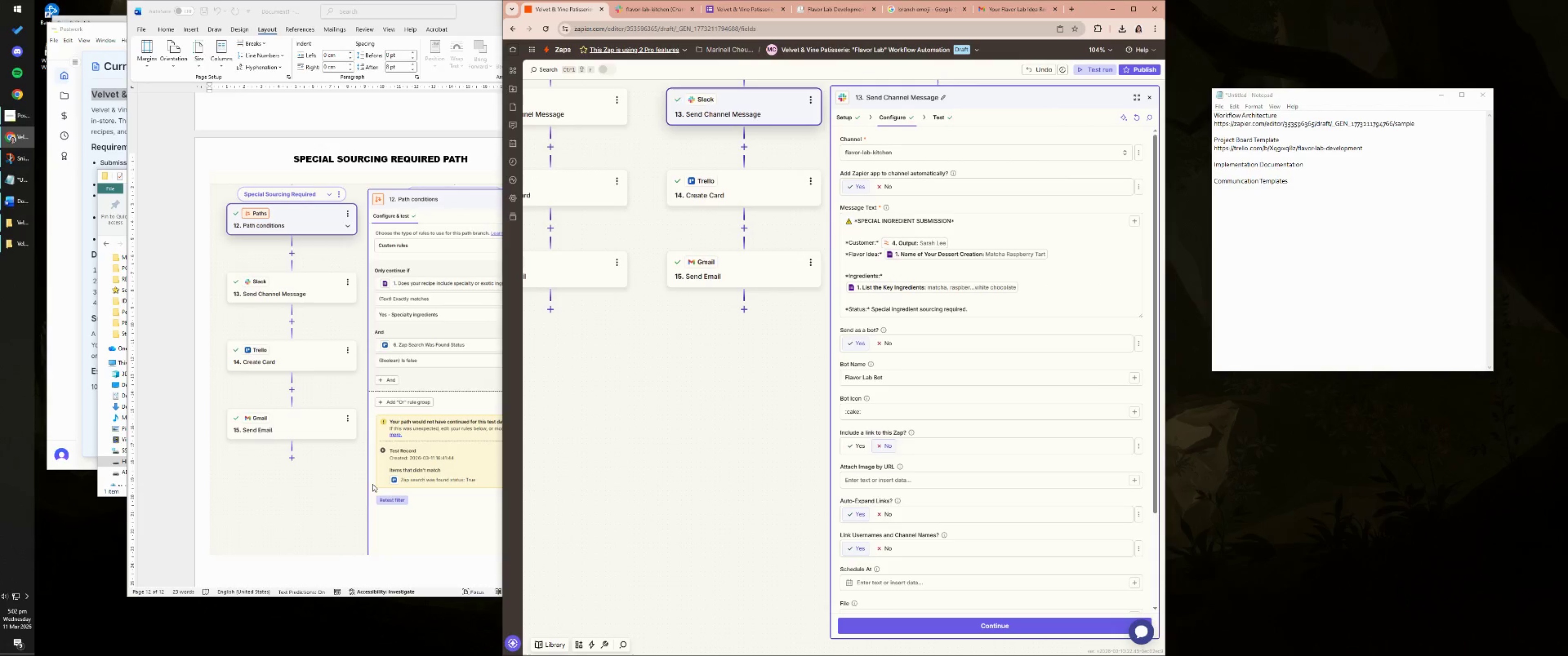 
left_click([420, 548])
 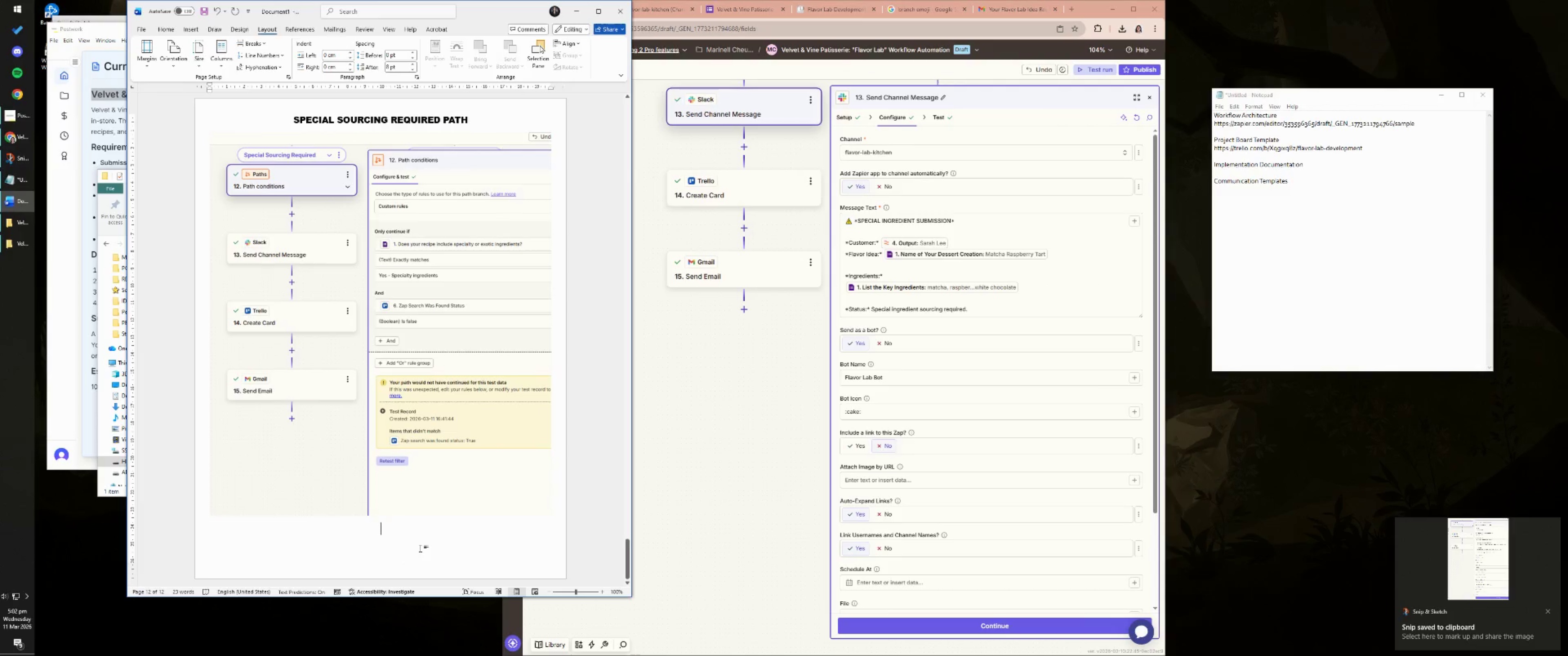 
scroll: coordinate [313, 487], scroll_direction: down, amount: 6.0
 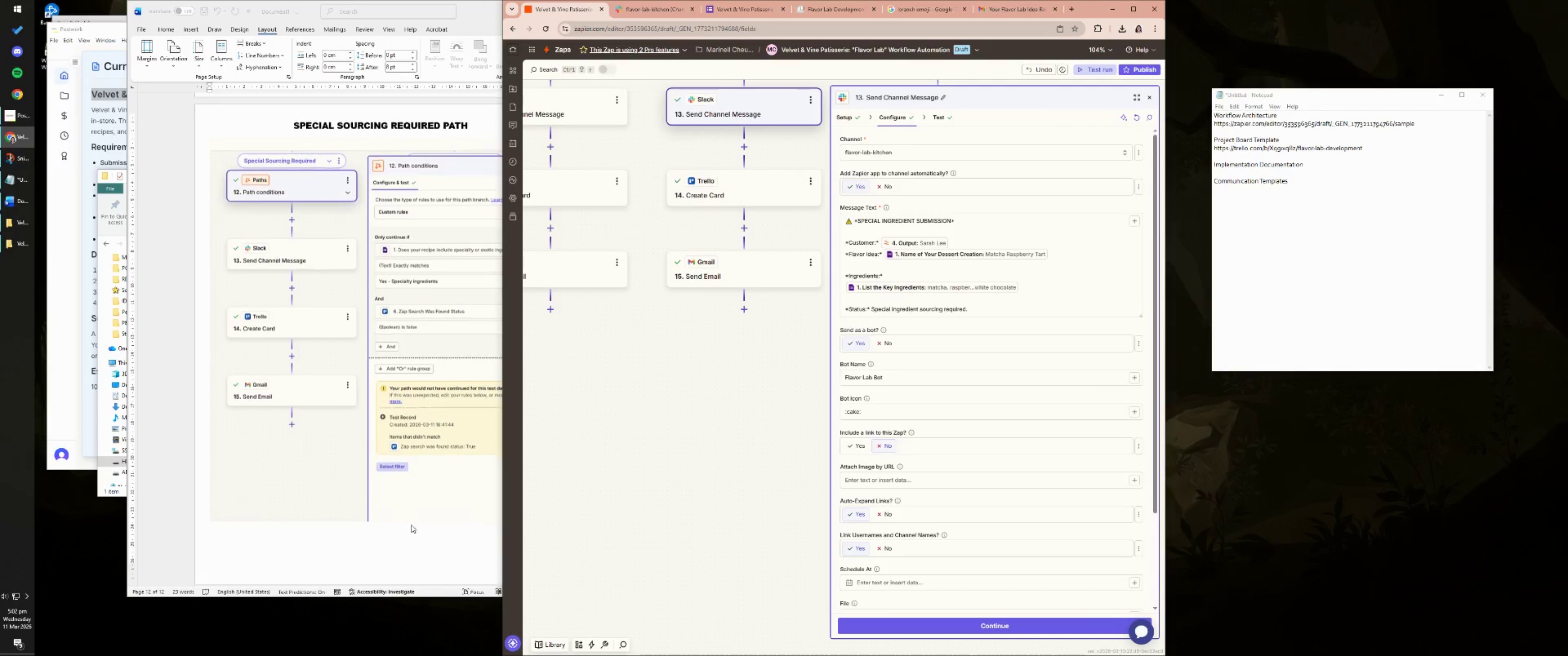 
key(Control+ControlLeft)
 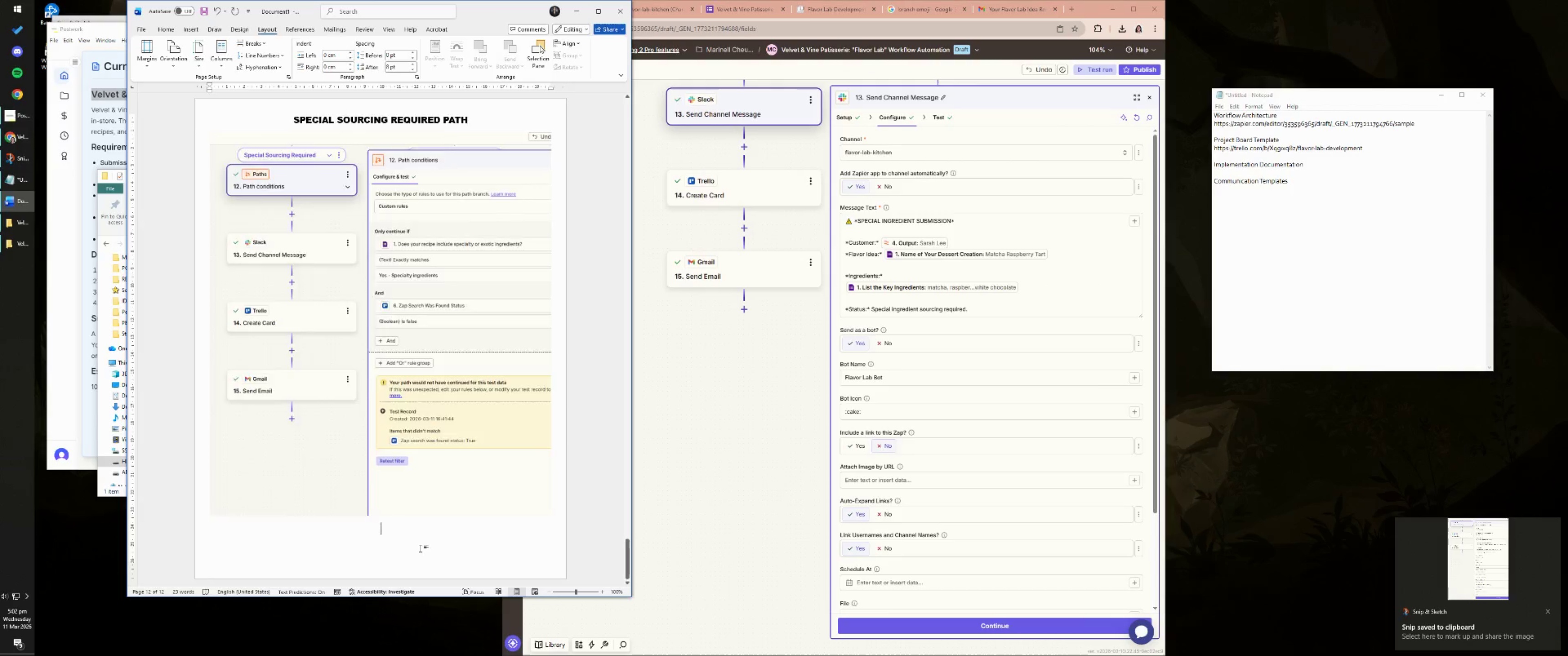 
key(Control+V)
 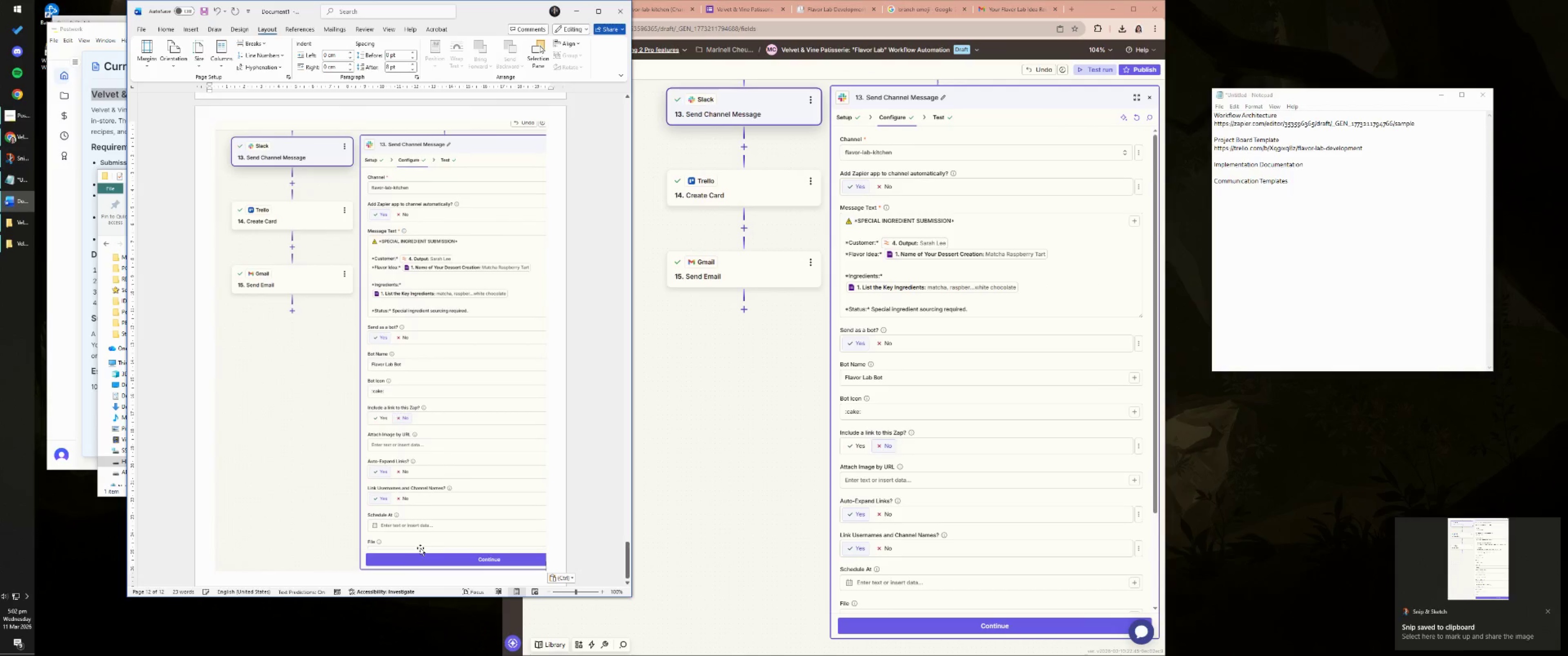 
key(NumpadEnter)
 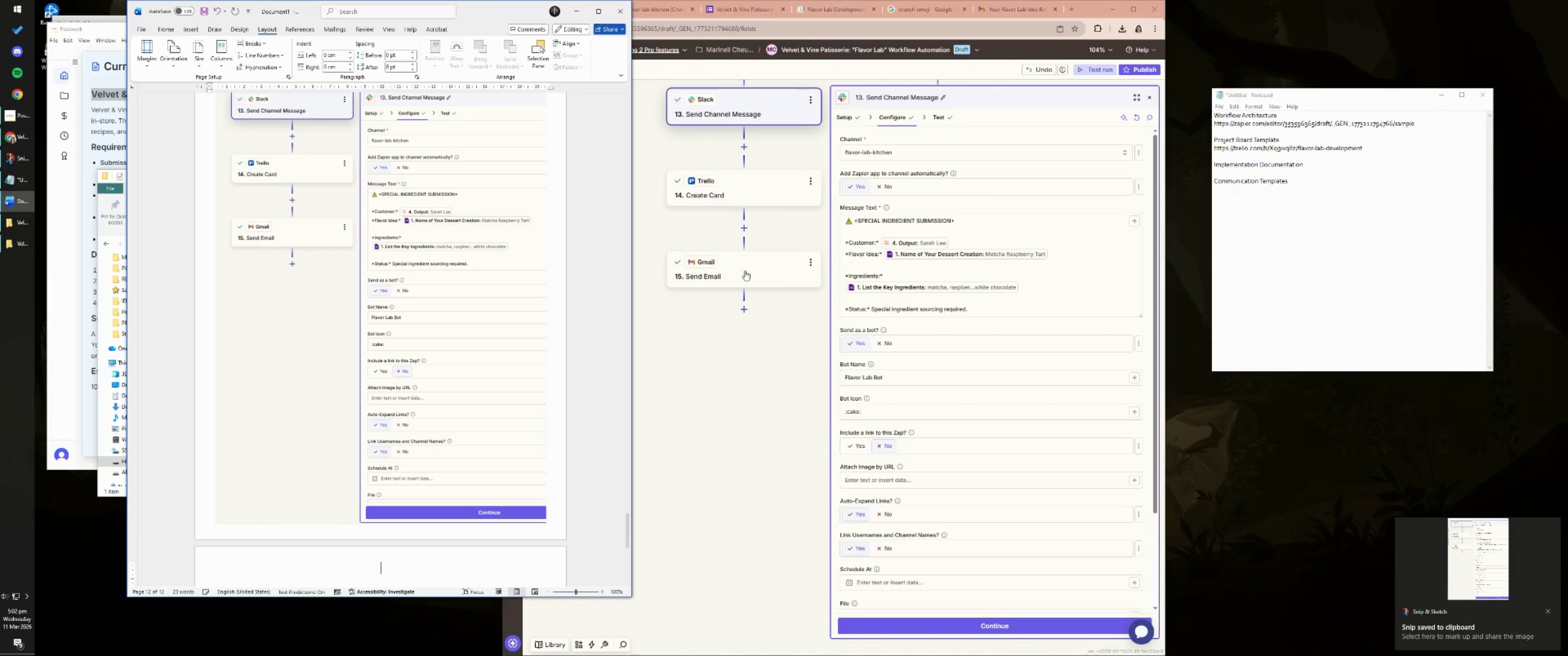 
left_click([743, 204])
 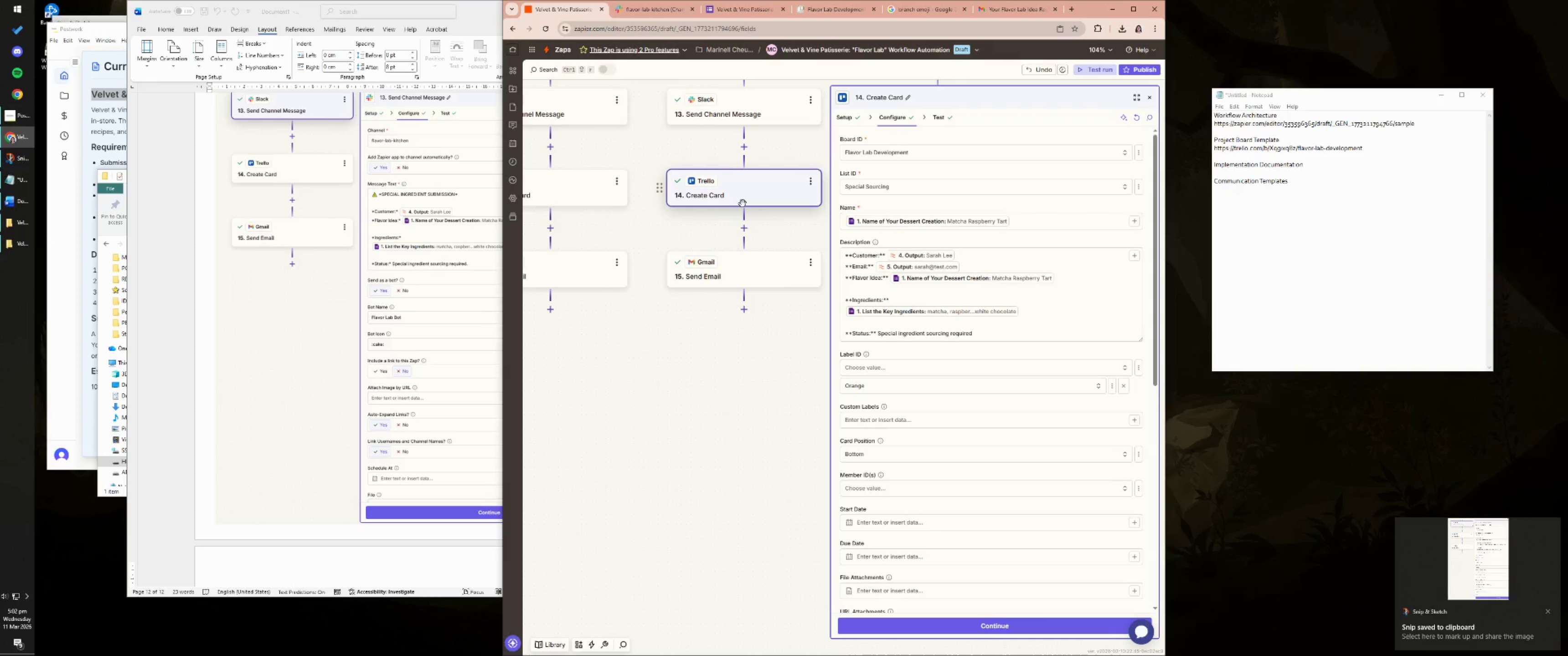 
key(Meta+MetaLeft)
 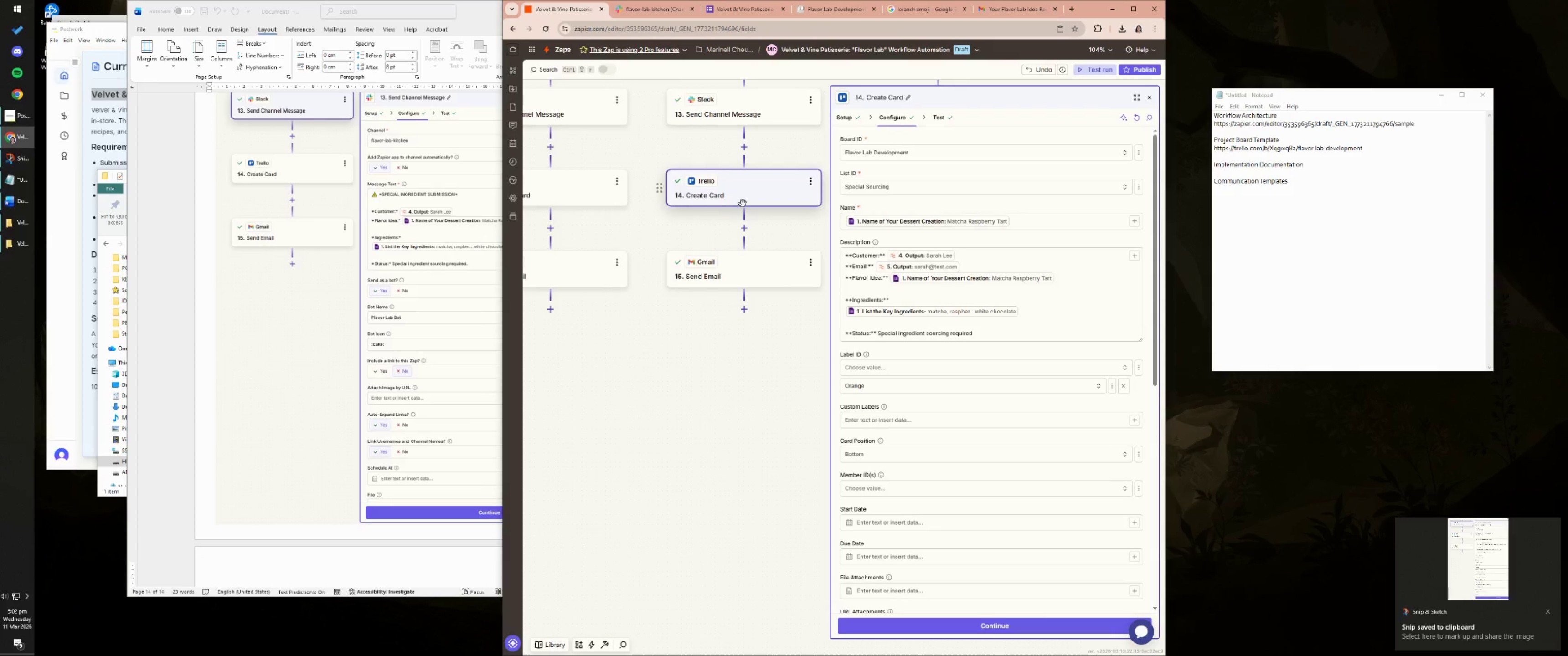 
key(Meta+Shift+ShiftLeft)
 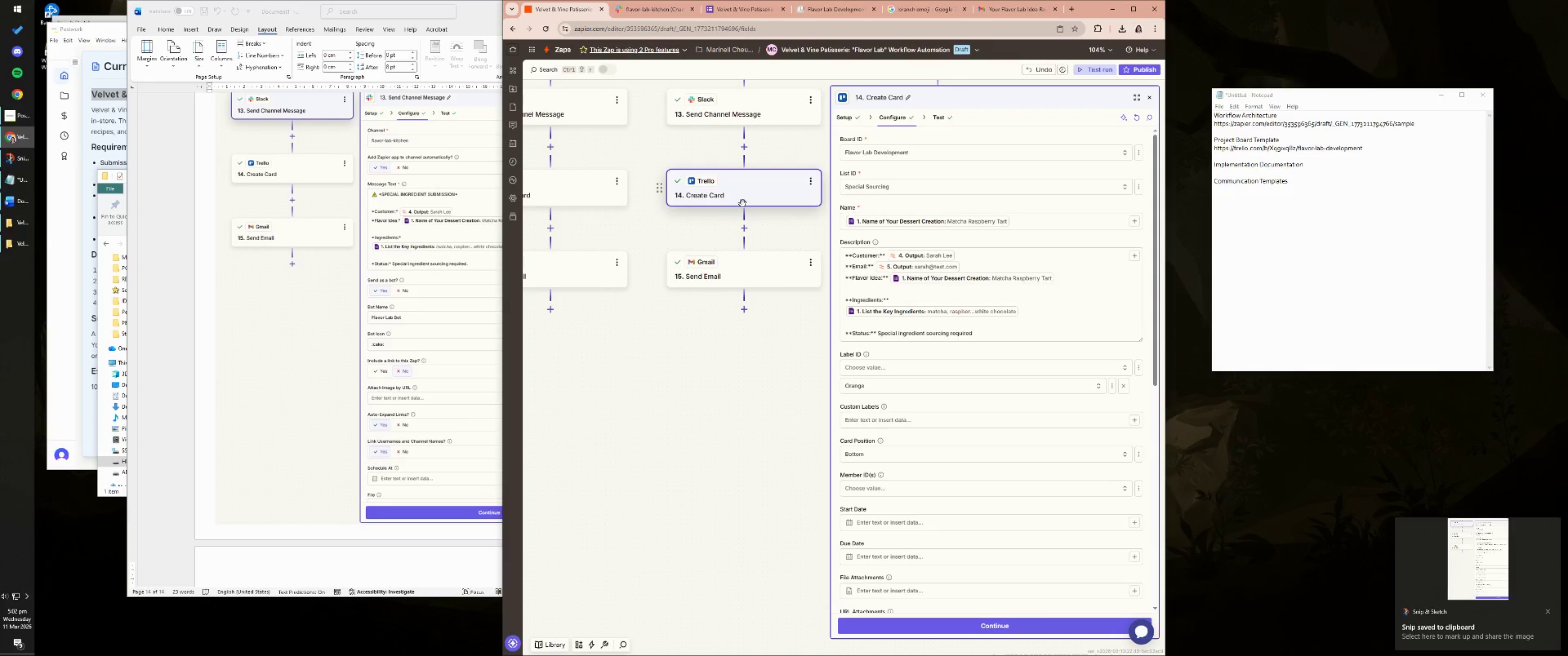 
key(Meta+Shift+S)
 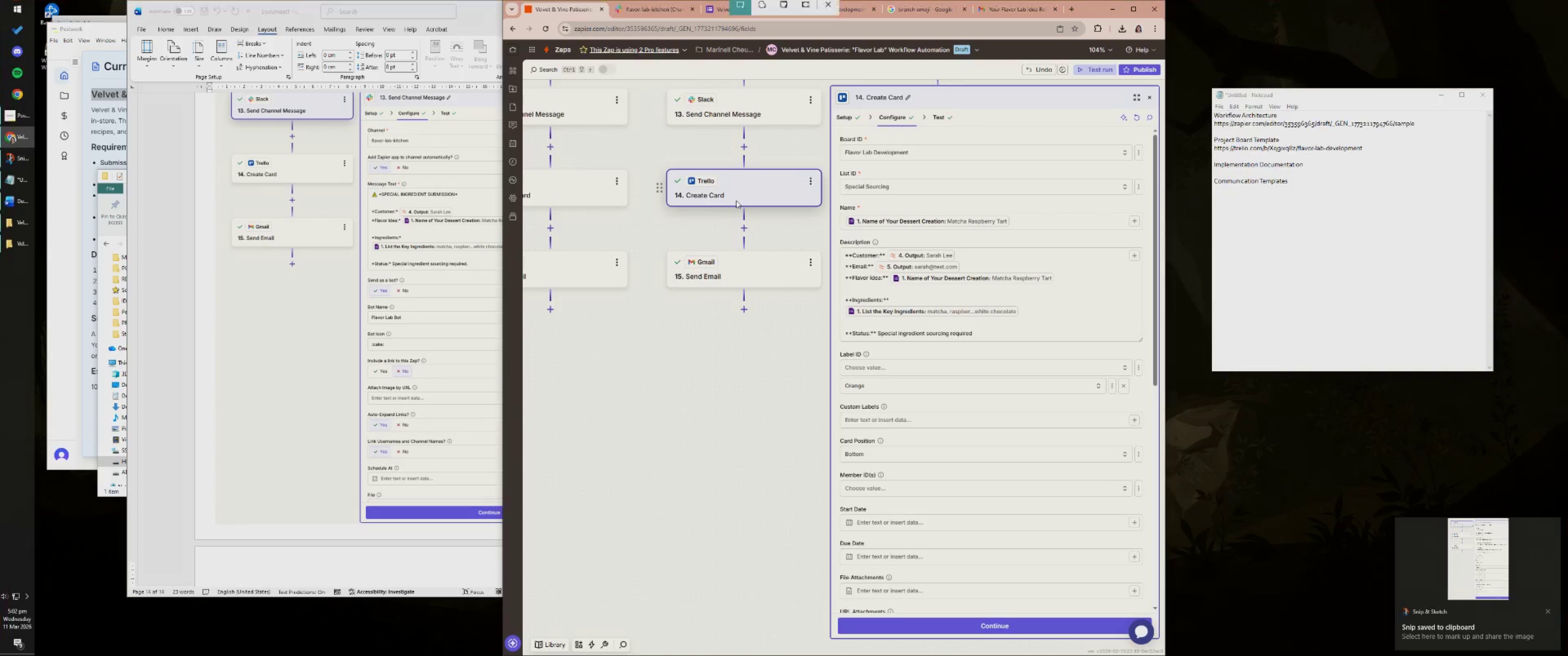 
left_click([777, 356])
 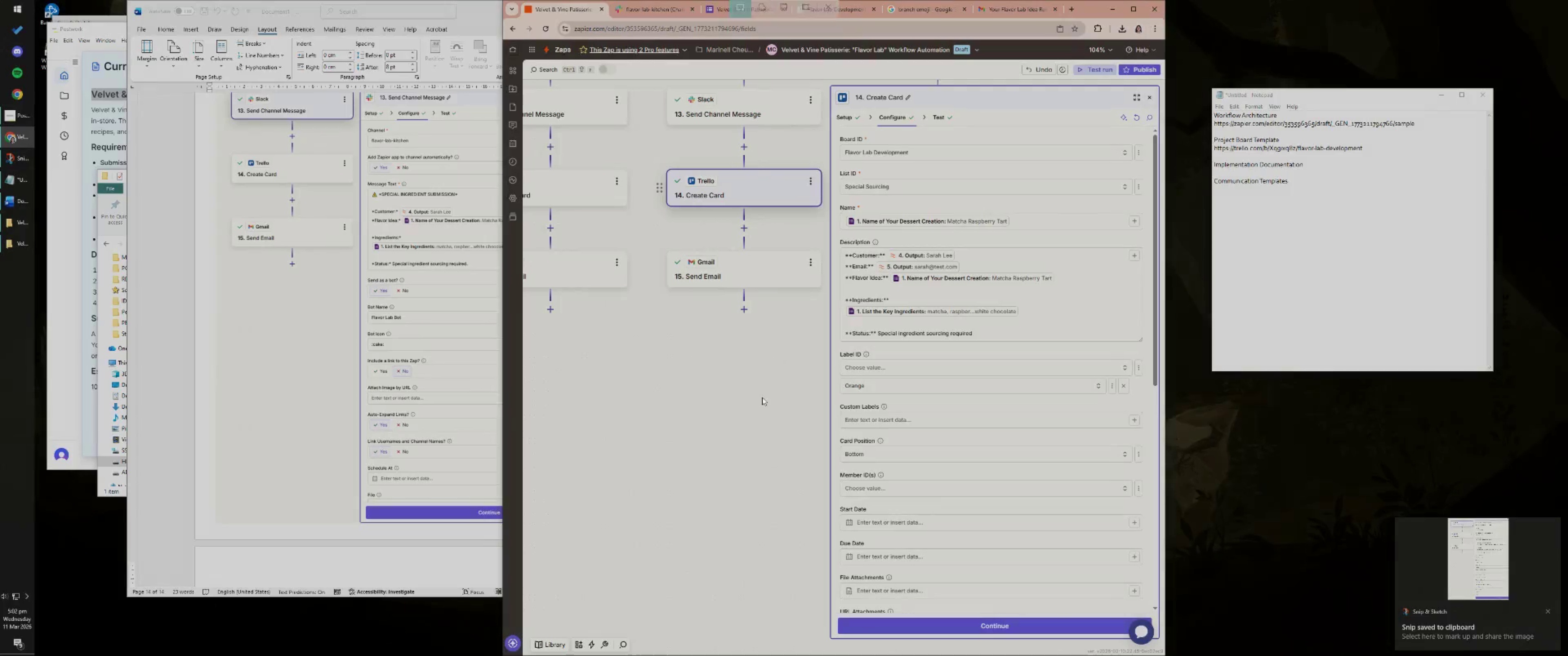 
left_click_drag(start_coordinate=[740, 426], to_coordinate=[756, 365])
 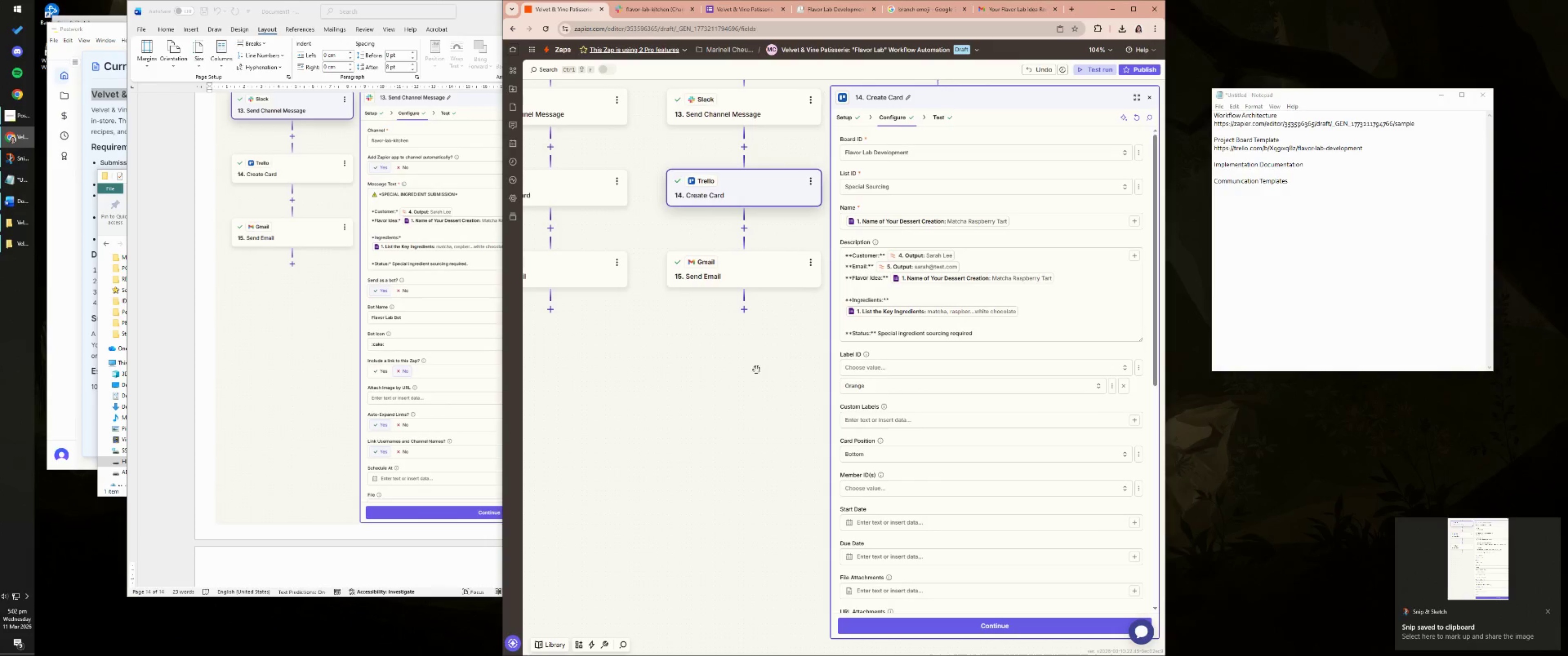 
left_click_drag(start_coordinate=[770, 417], to_coordinate=[769, 341])
 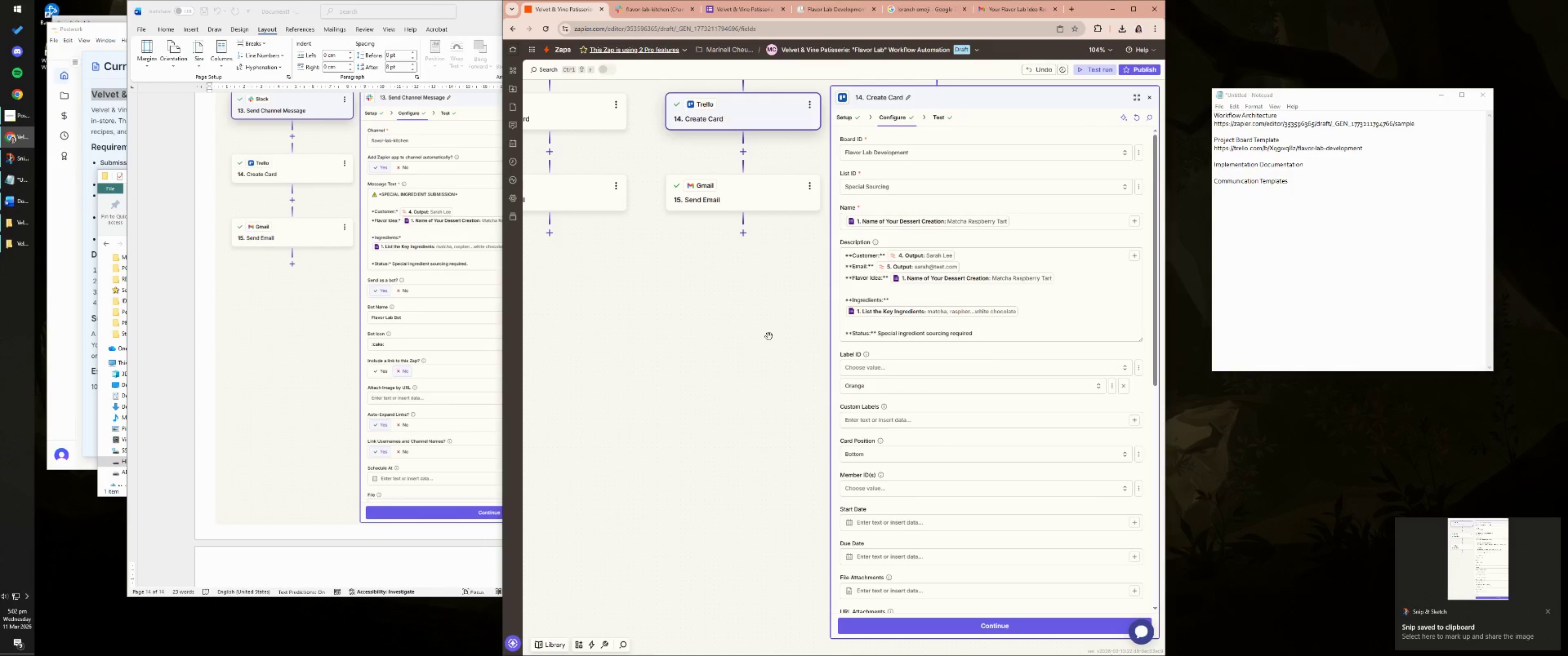 
key(Meta+MetaLeft)
 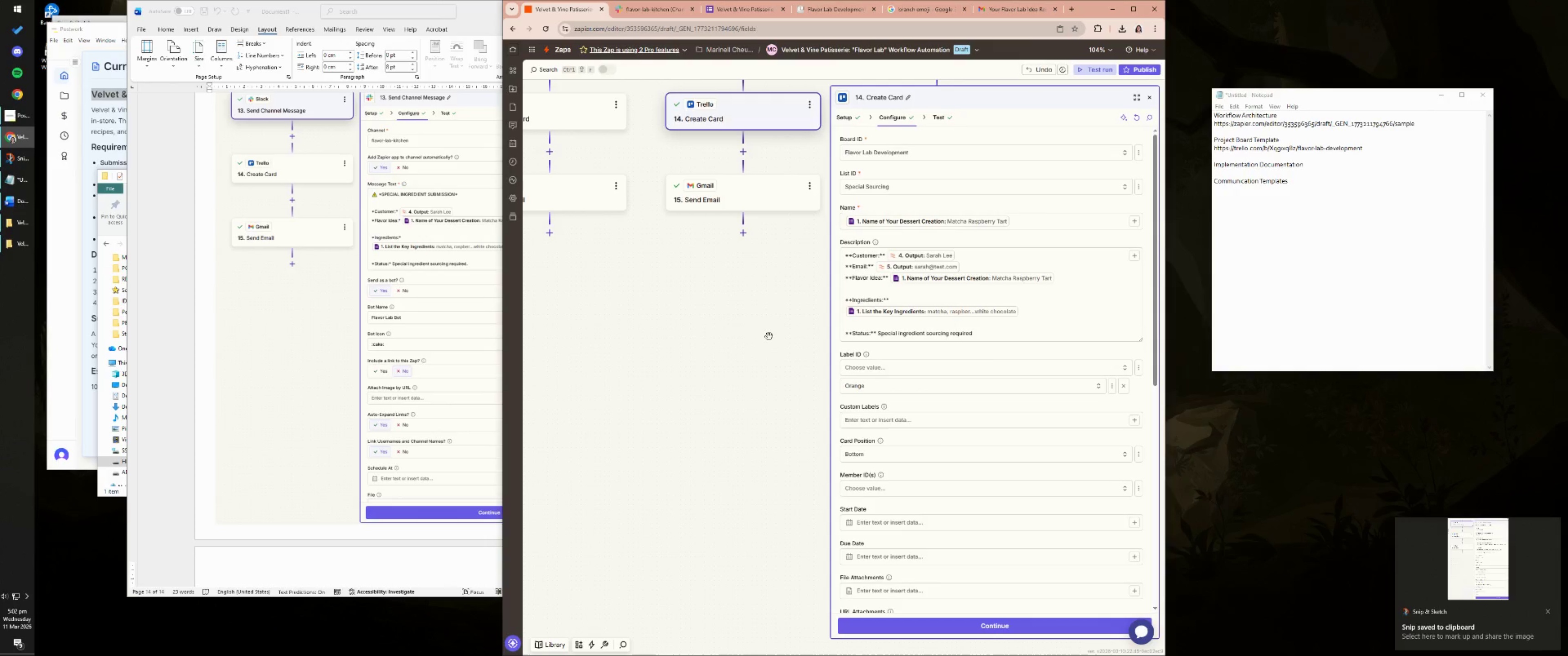 
key(Meta+Shift+ShiftLeft)
 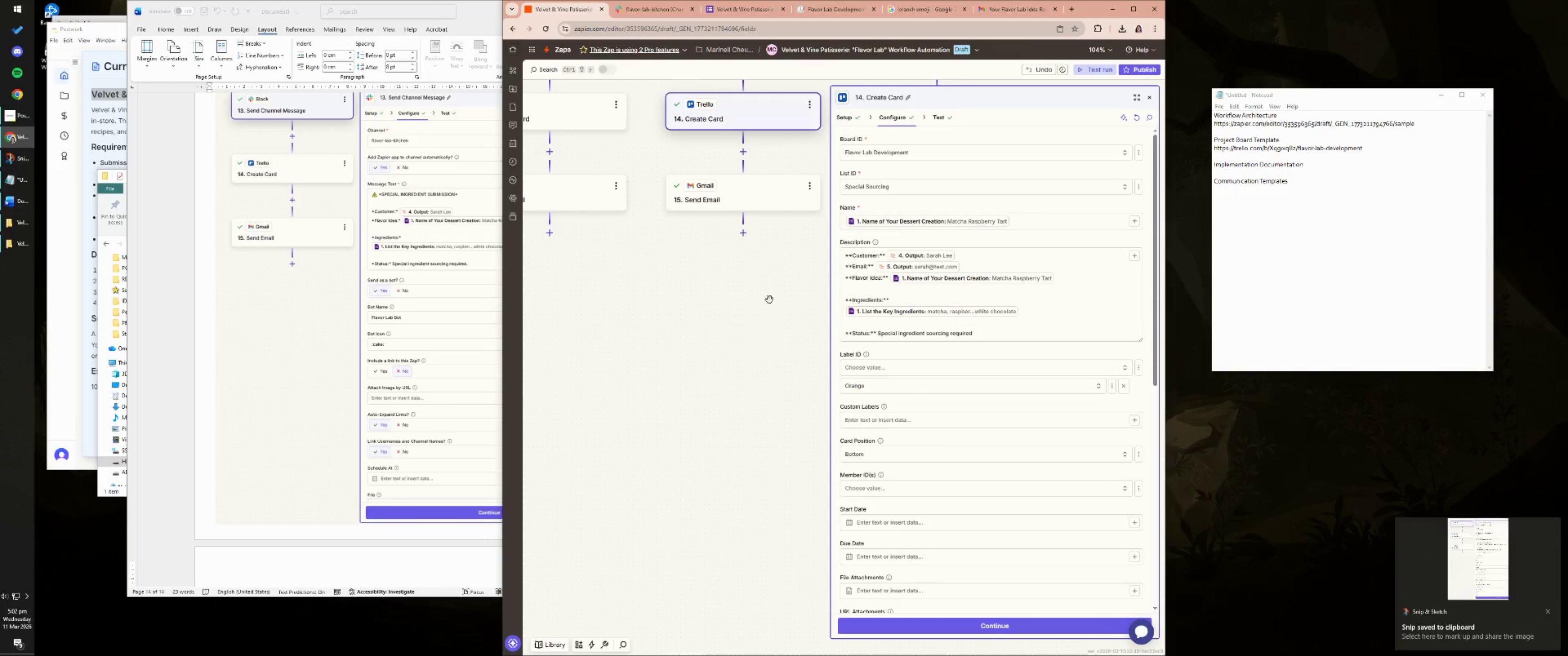 
key(Meta+Shift+S)
 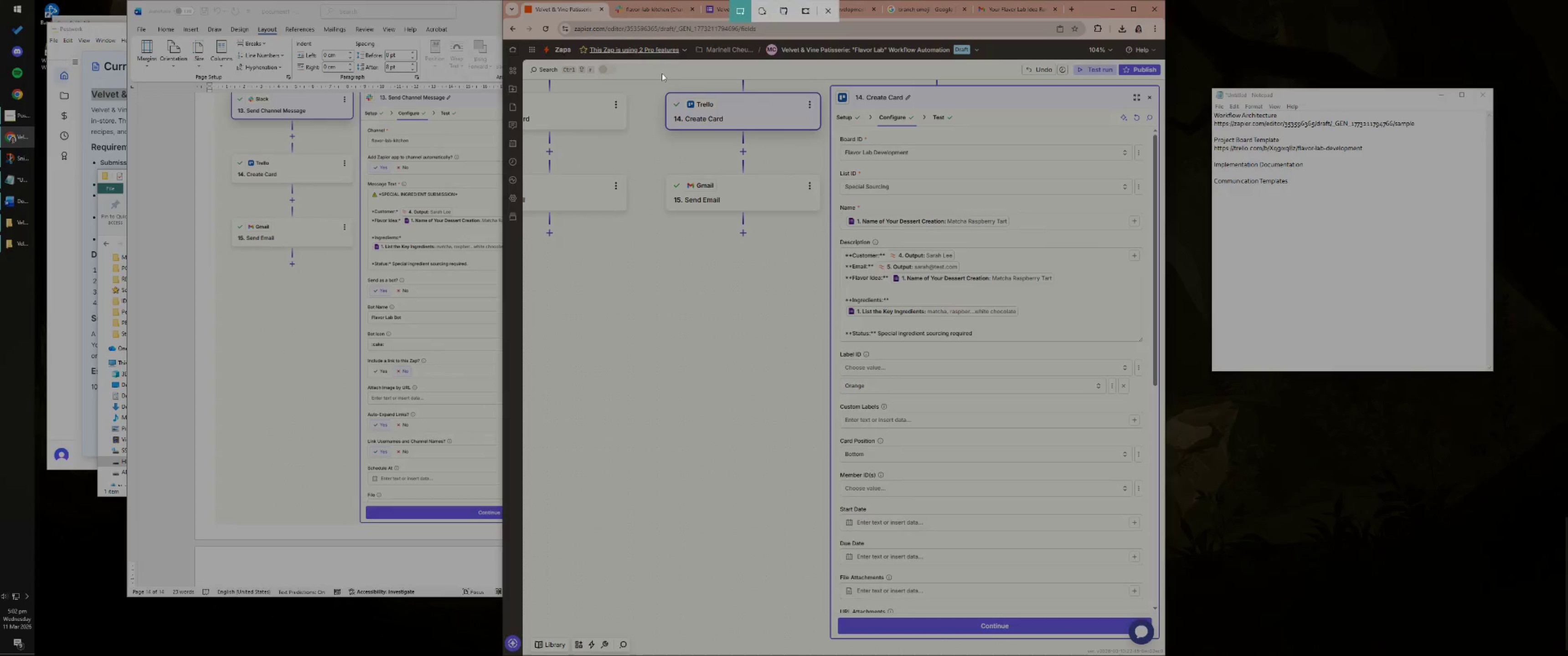 
left_click_drag(start_coordinate=[658, 70], to_coordinate=[1073, 639])
 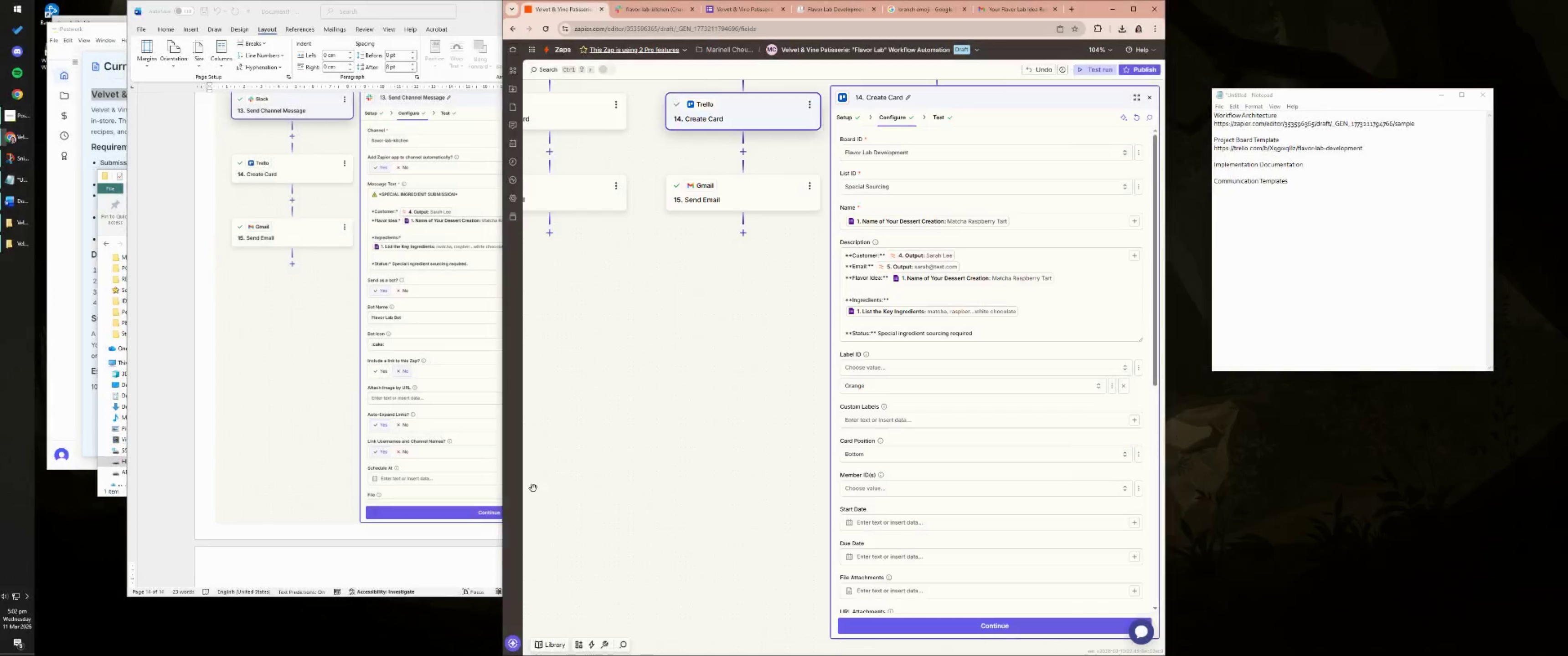 
left_click([435, 451])
 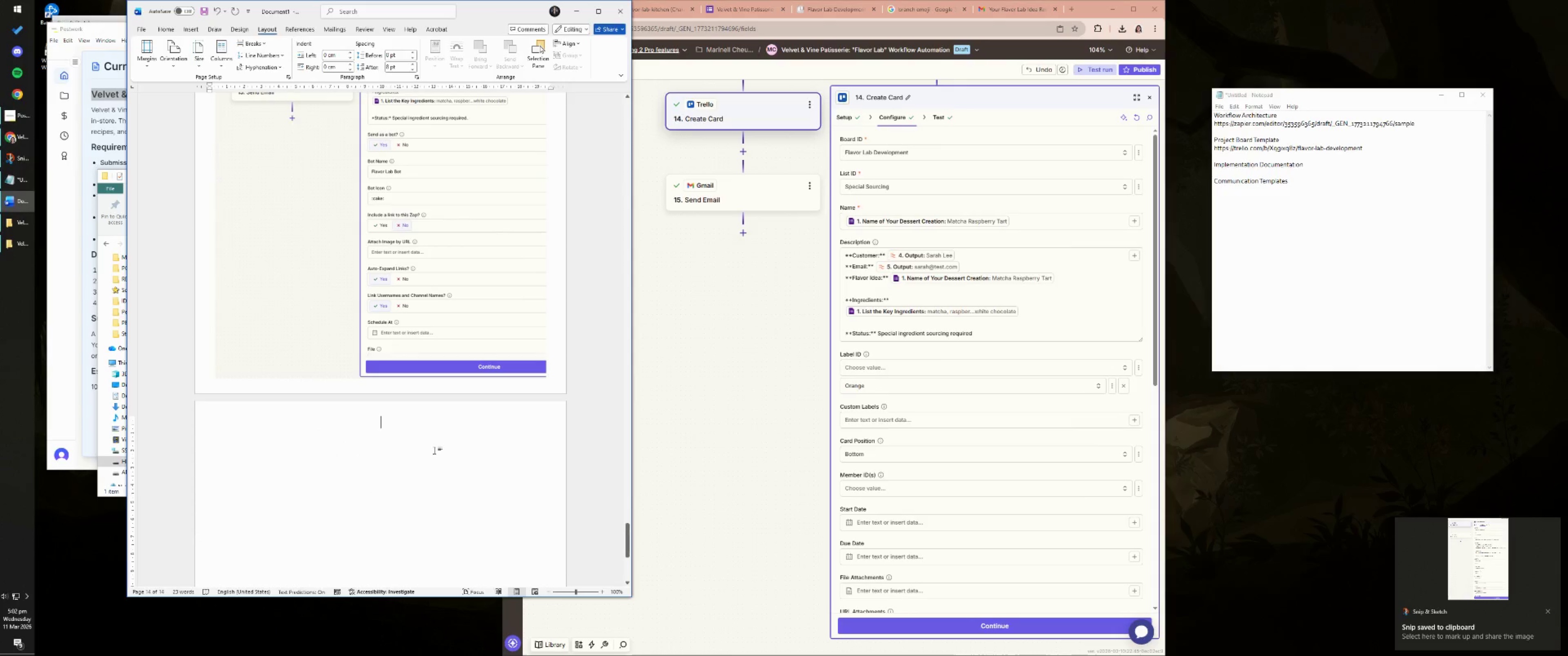 
scroll: coordinate [431, 483], scroll_direction: down, amount: 10.0
 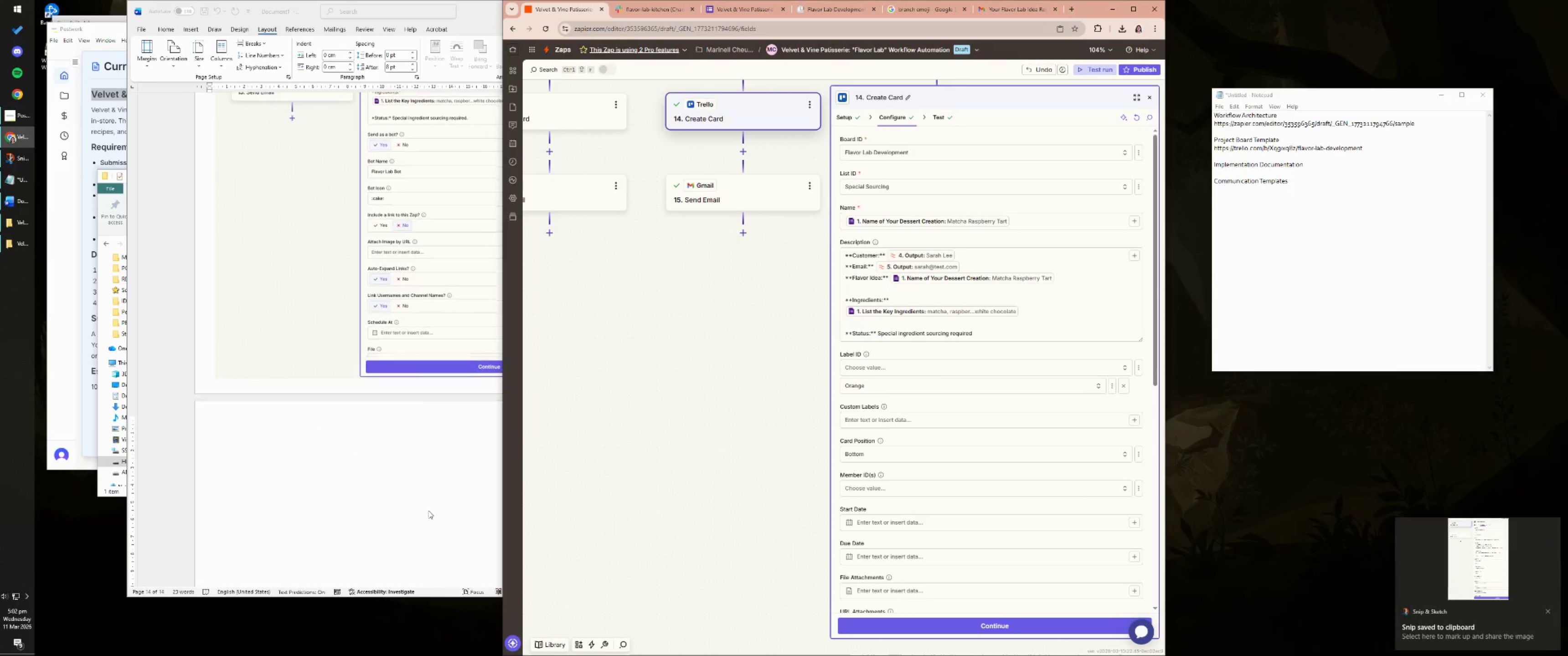 
key(Control+ControlLeft)
 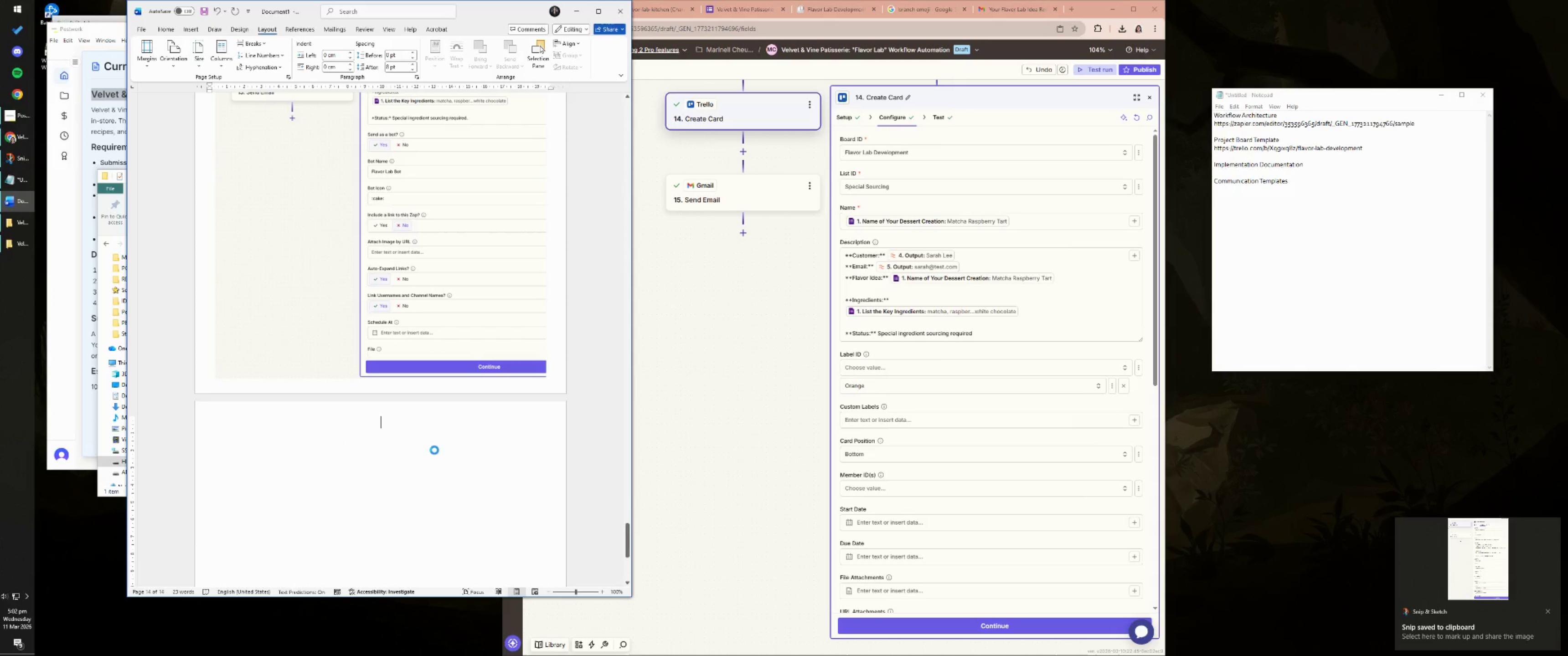 
key(Control+V)
 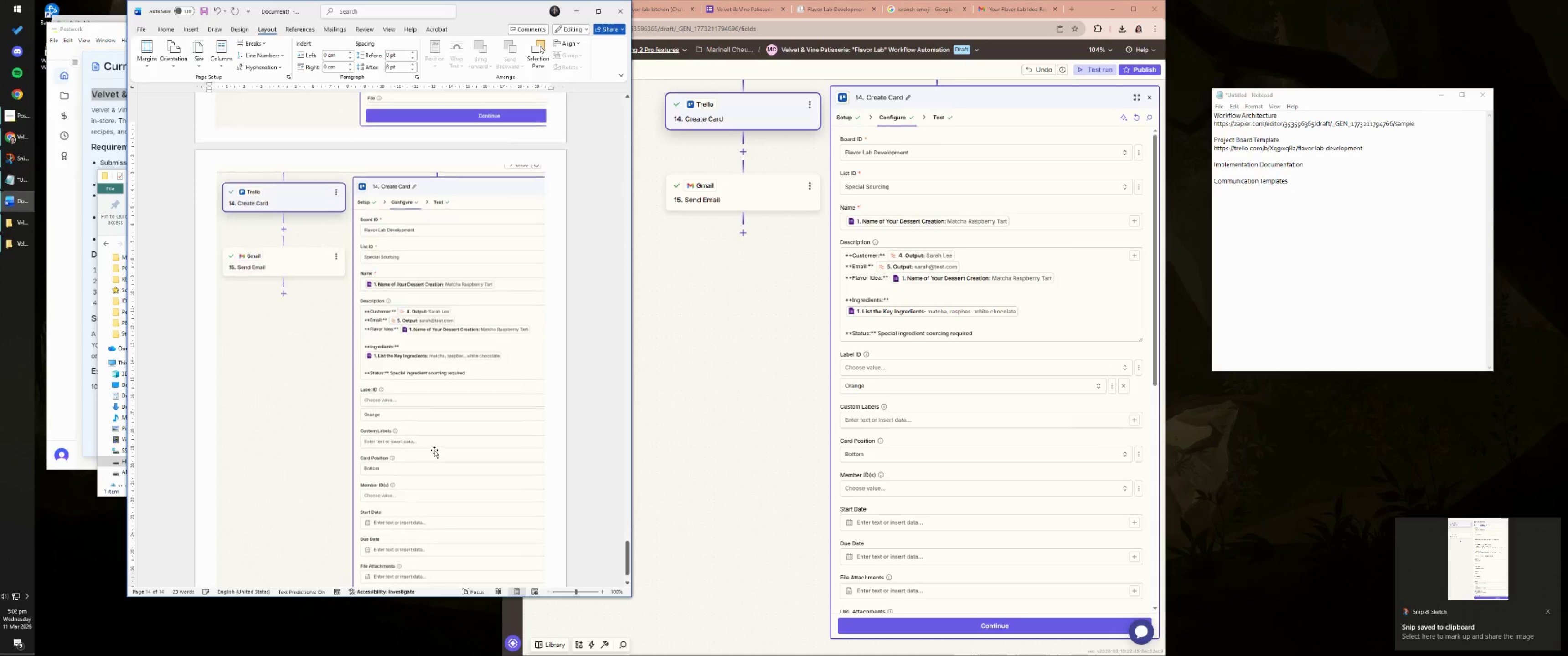 
key(NumpadEnter)
 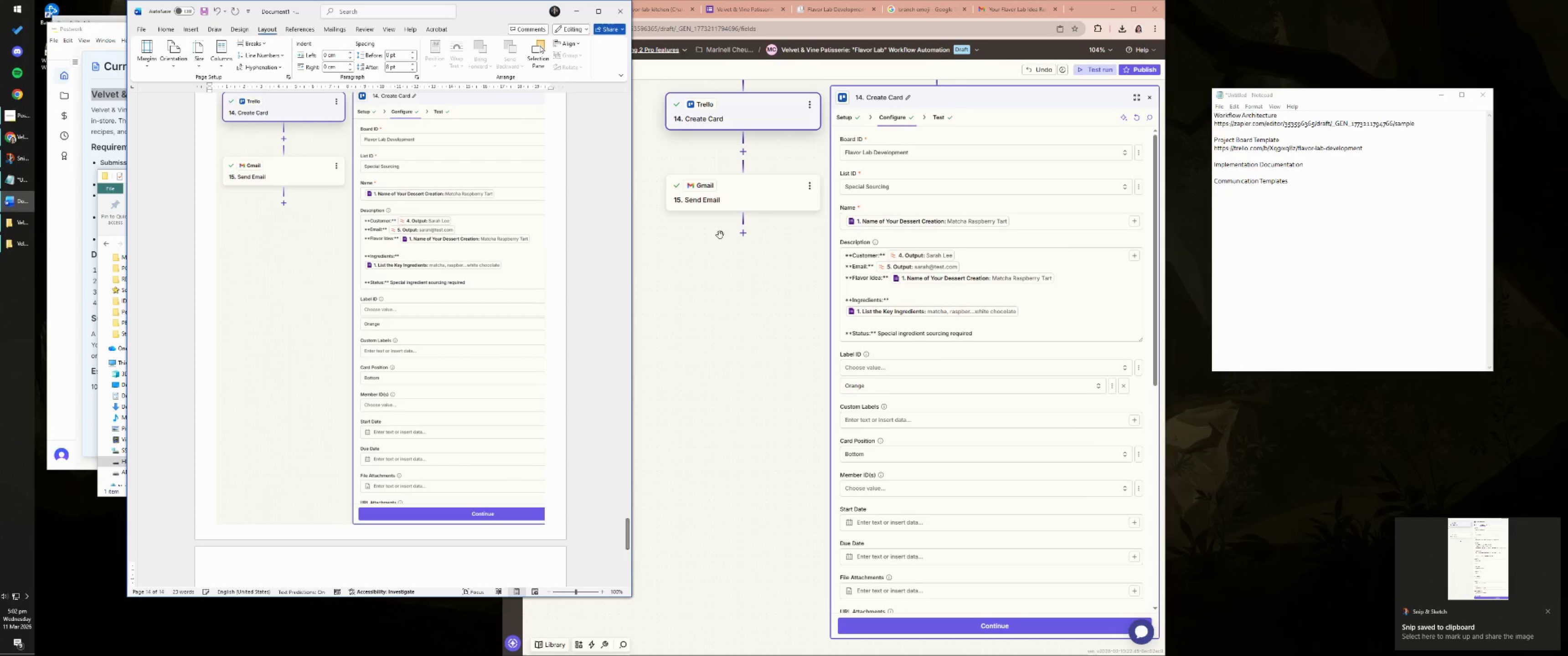 
left_click([739, 208])